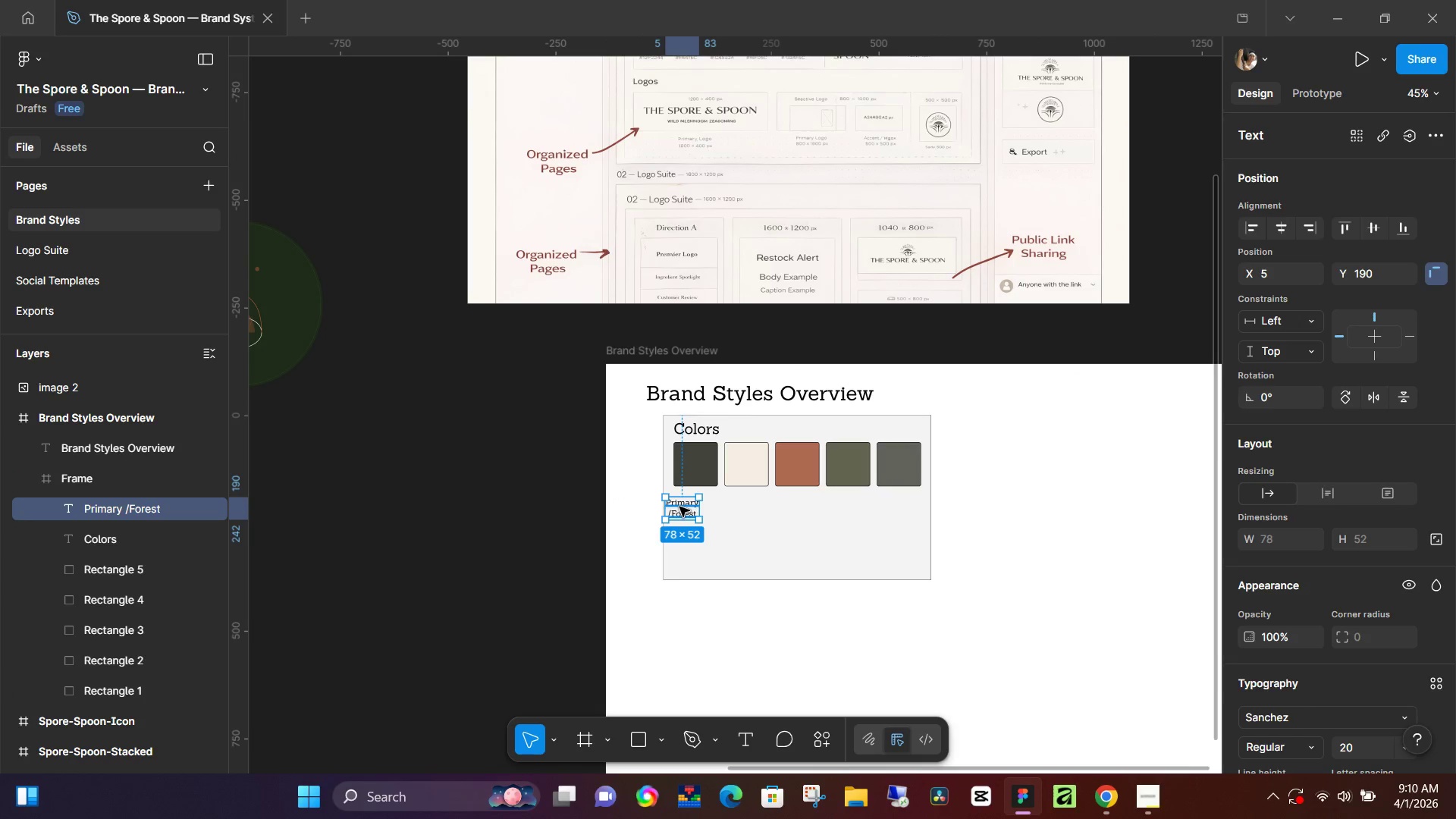 
left_click_drag(start_coordinate=[679, 507], to_coordinate=[687, 503])
 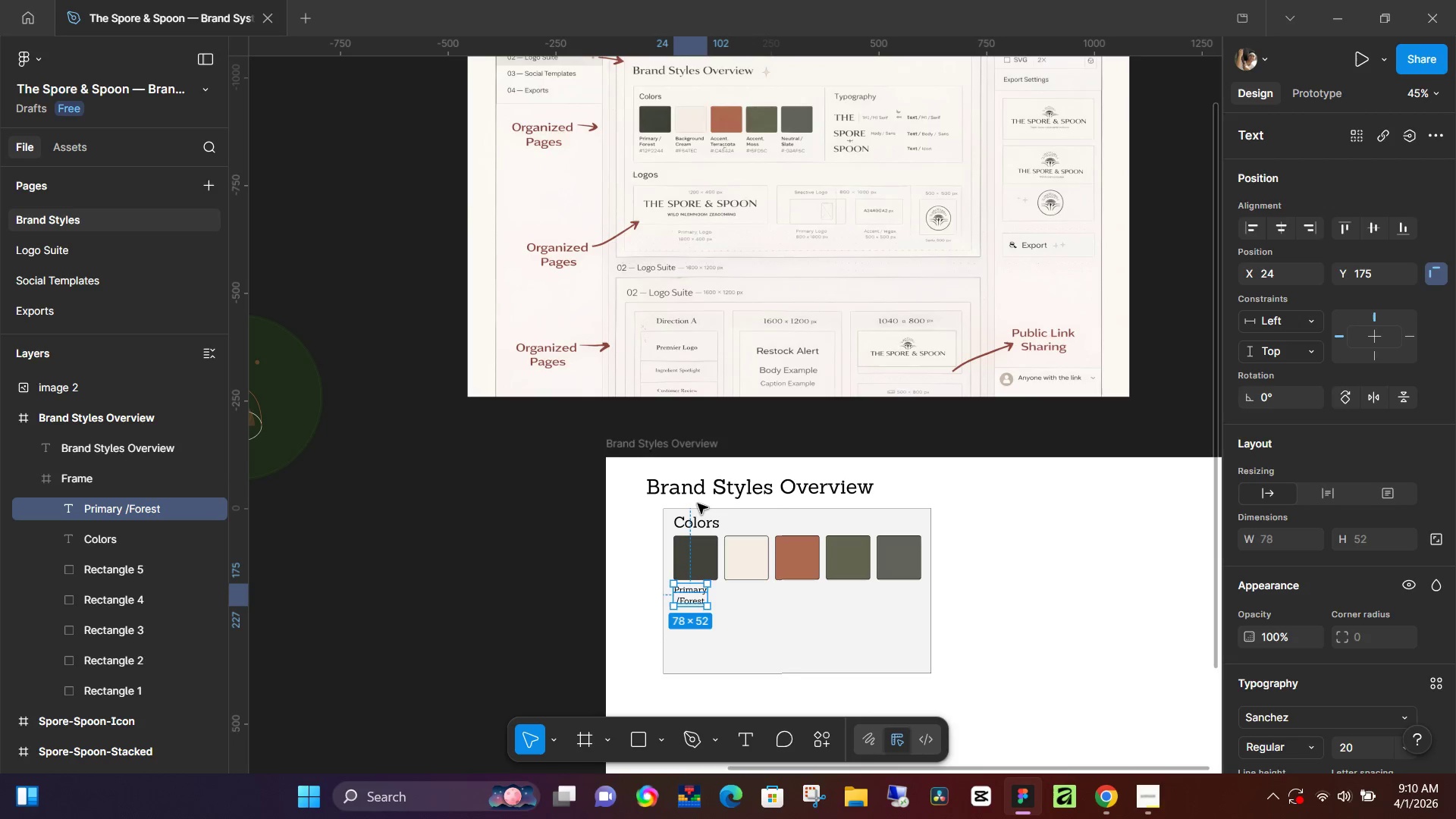 
scroll: coordinate [698, 504], scroll_direction: up, amount: 3.0
 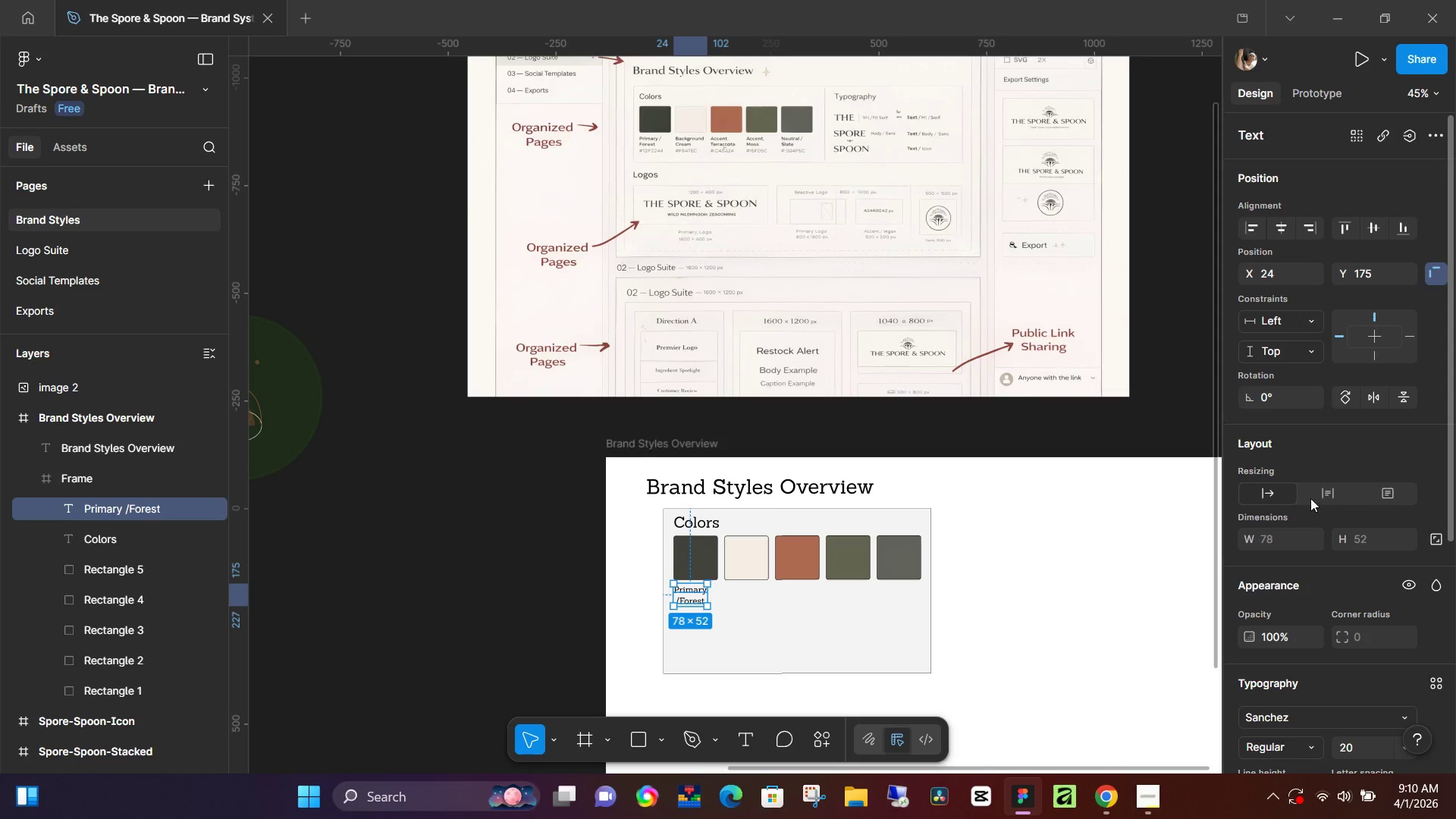 
scroll: coordinate [1331, 485], scroll_direction: down, amount: 3.0
 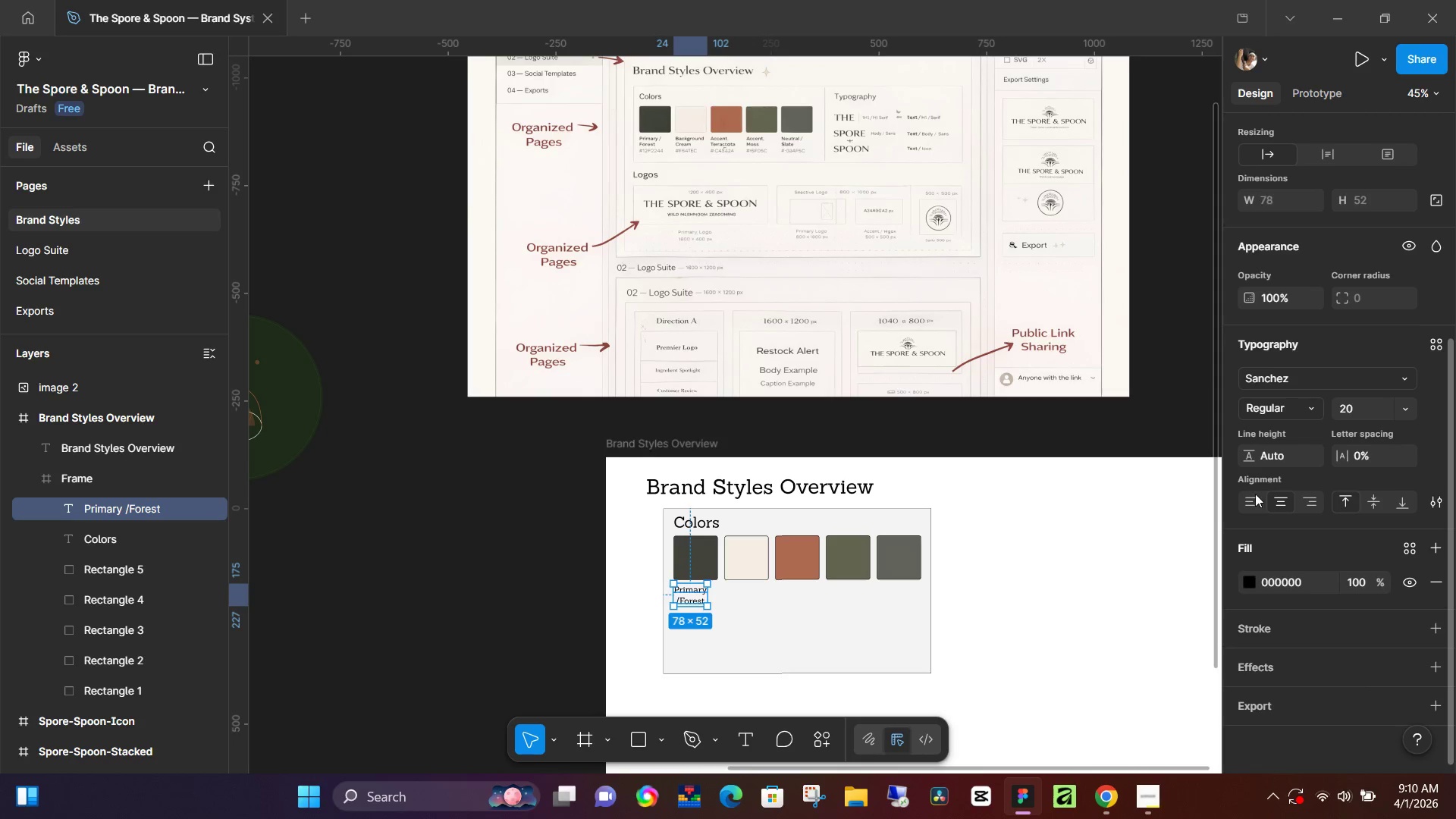 
left_click([1253, 498])
 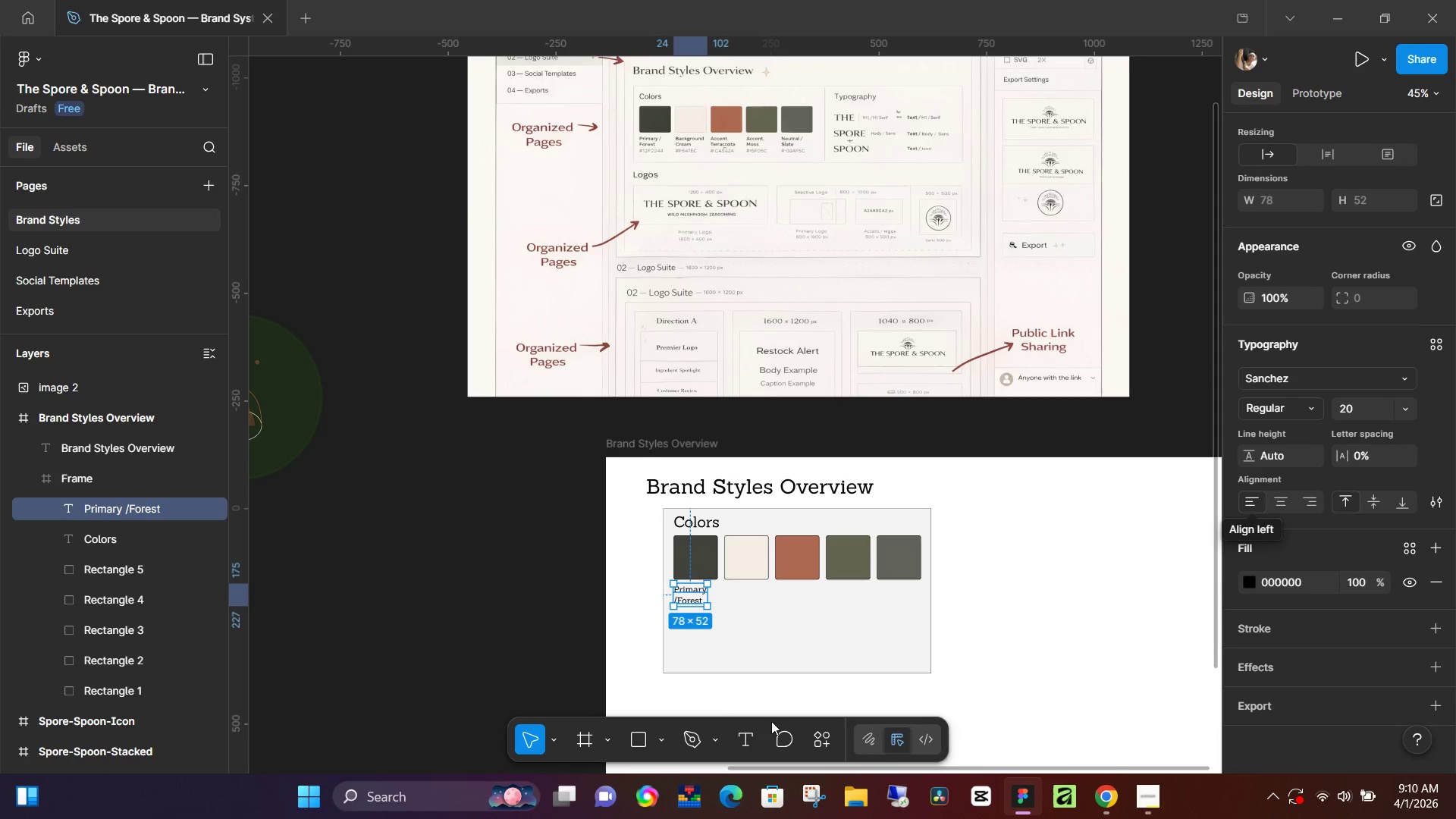 
left_click([701, 644])
 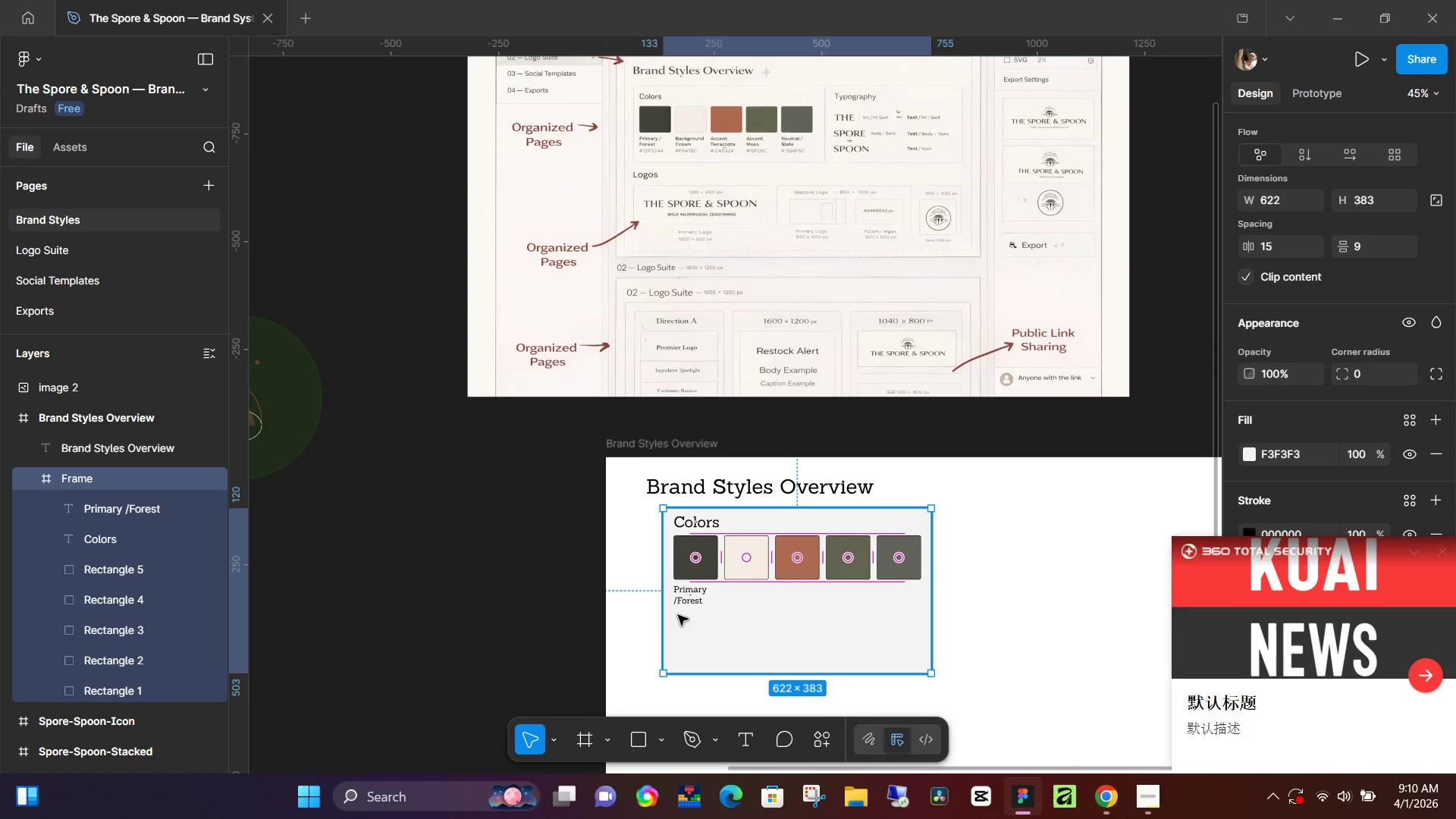 
left_click([696, 602])
 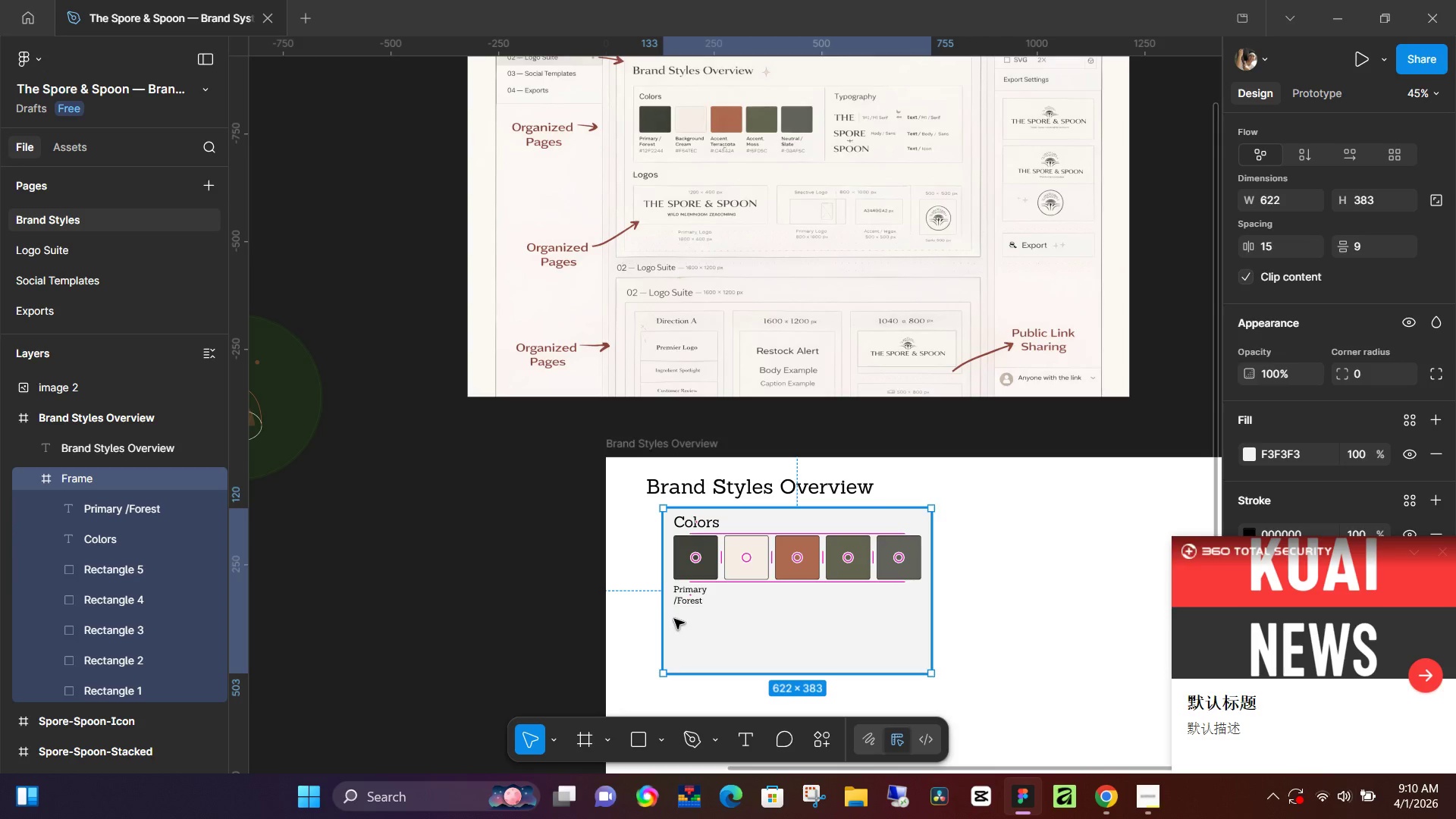 
key(T)
 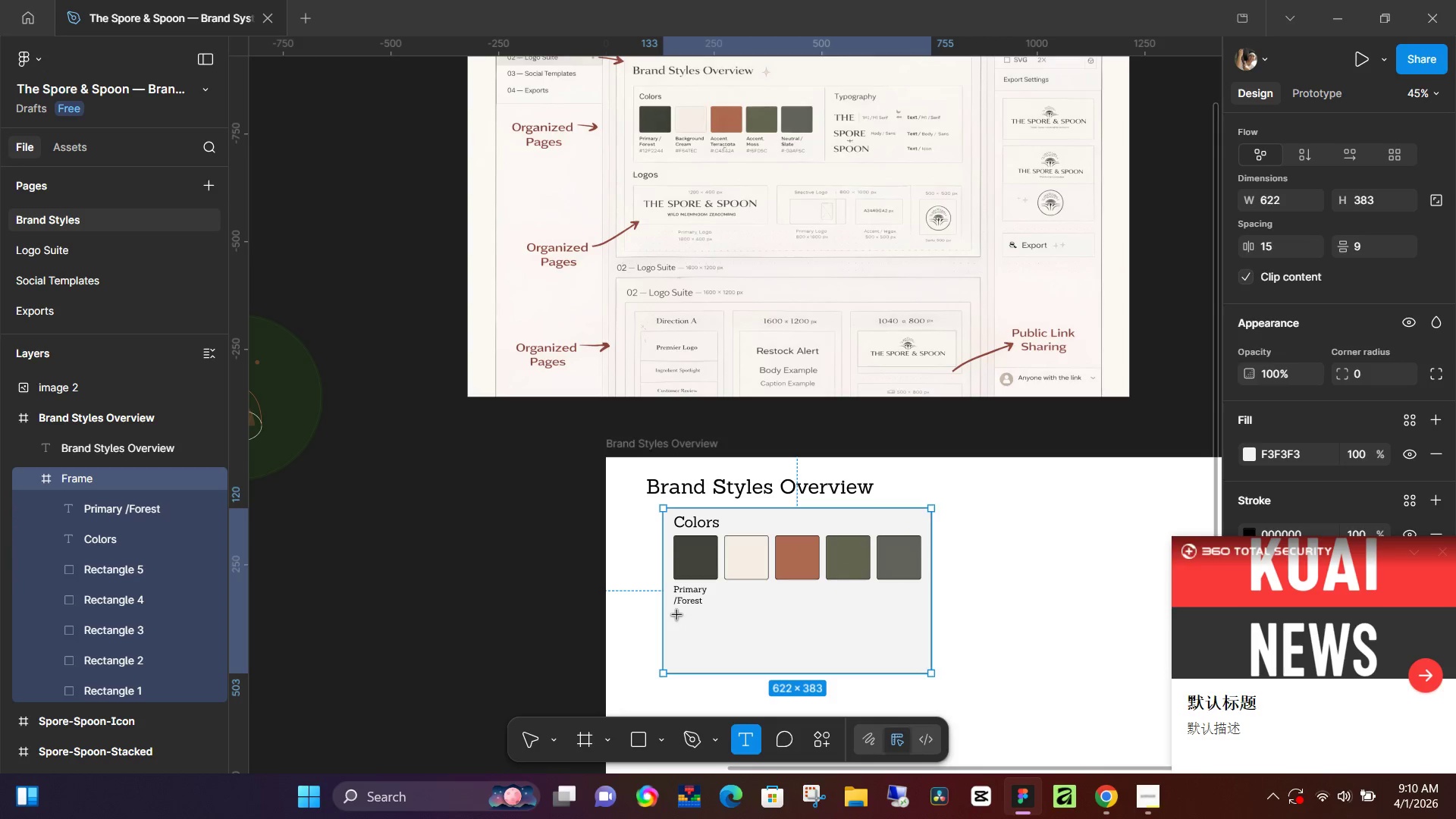 
left_click([677, 615])
 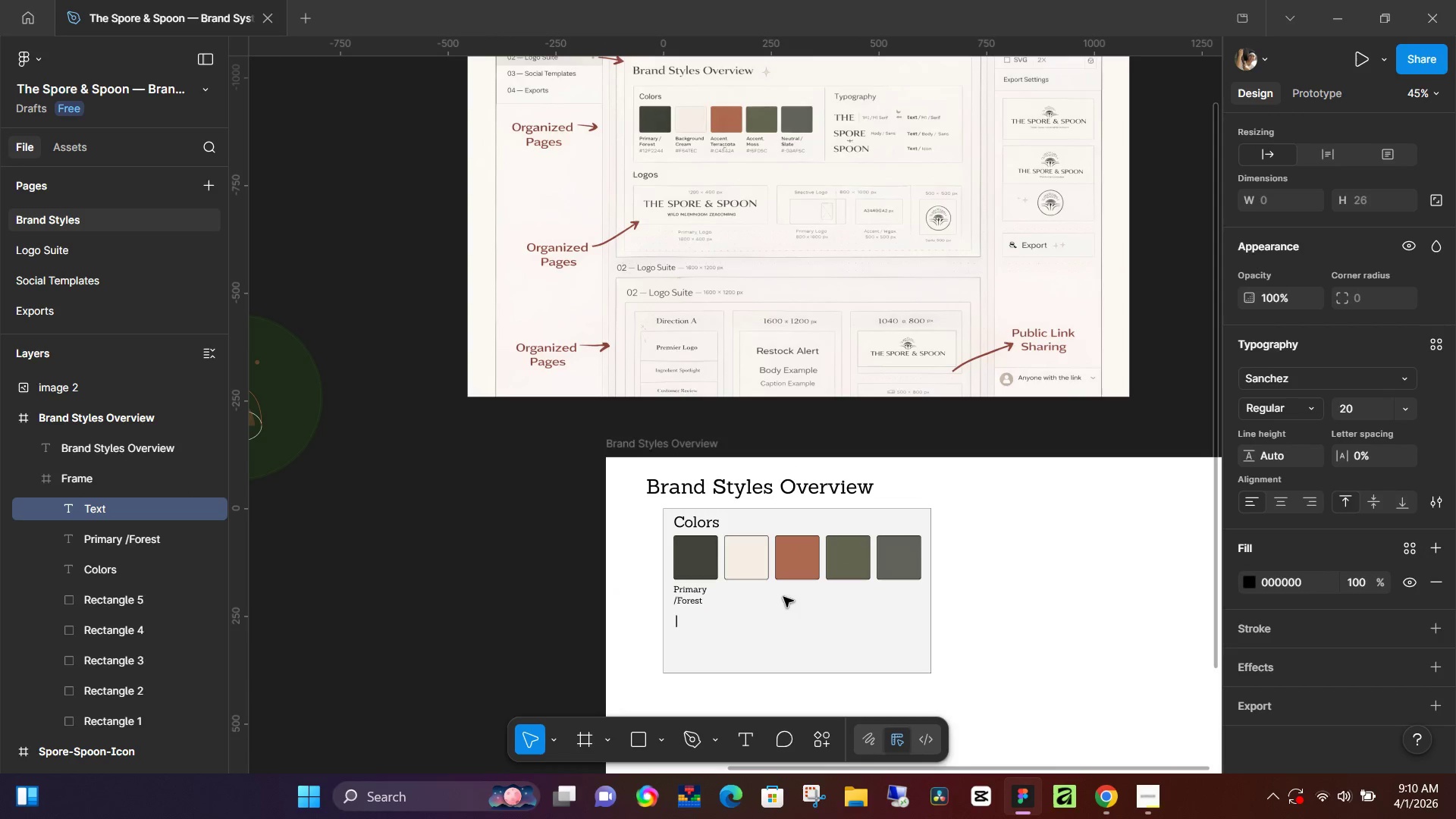 
double_click([692, 569])
 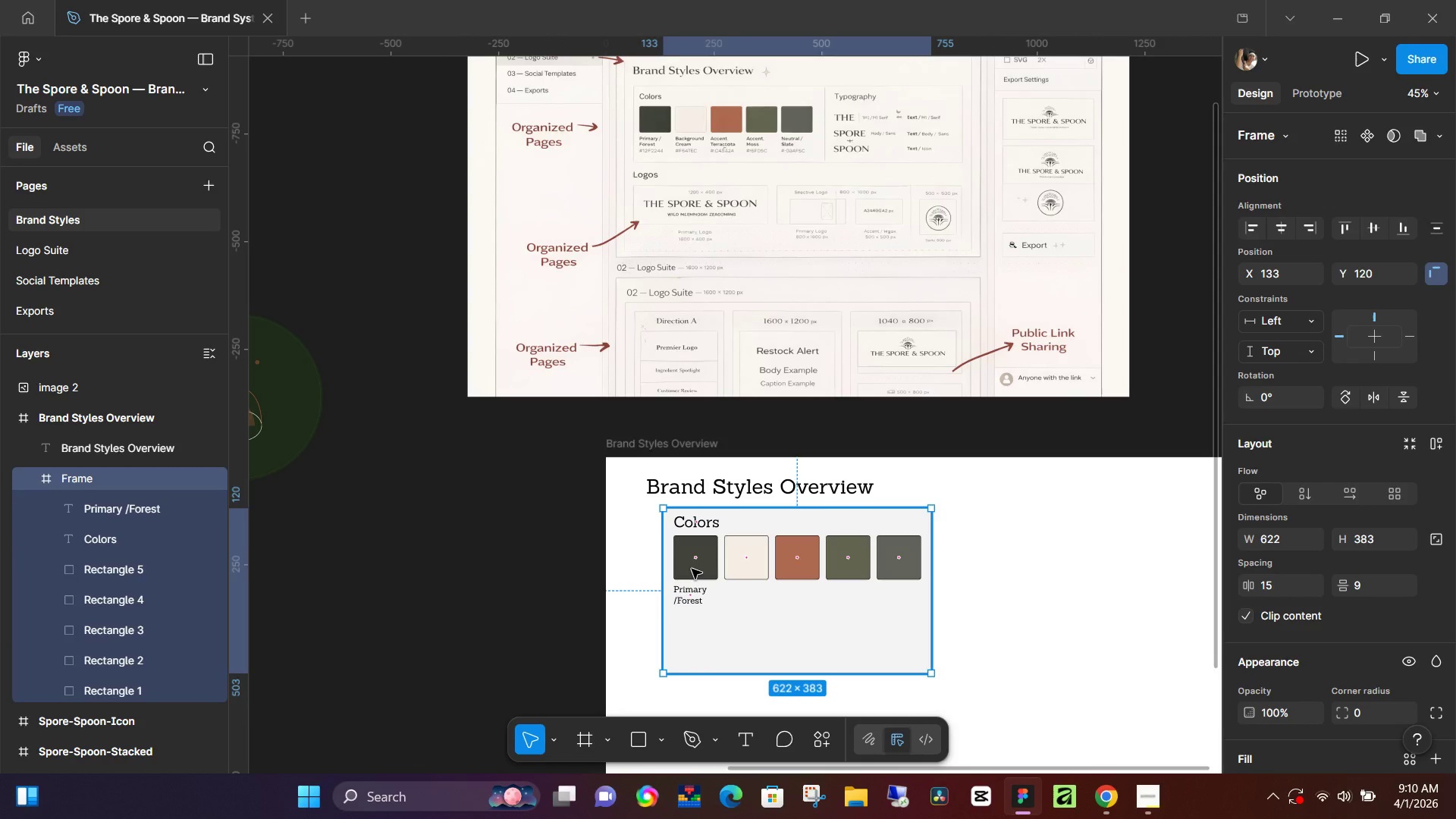 
triple_click([692, 569])
 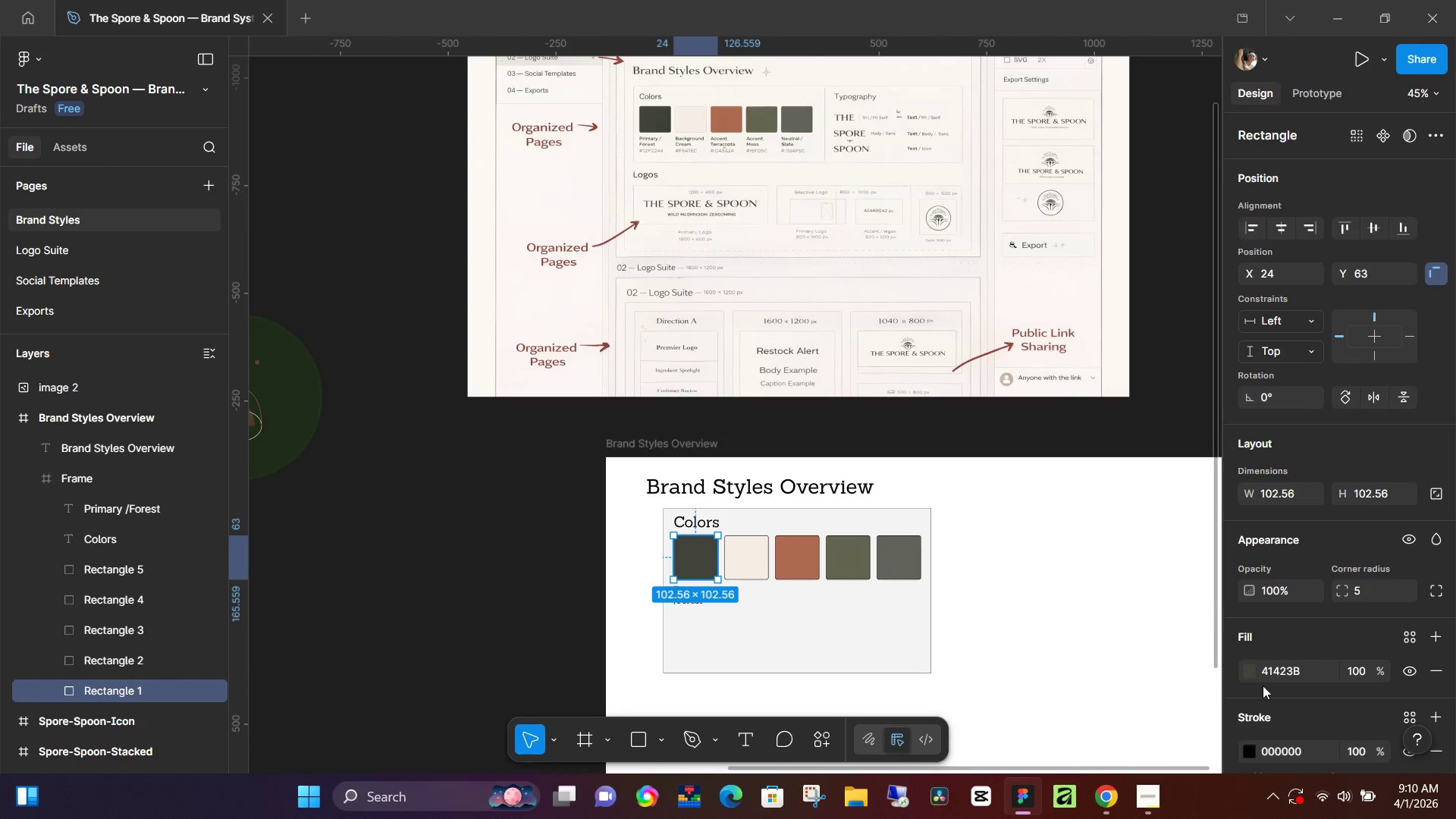 
left_click([1298, 677])
 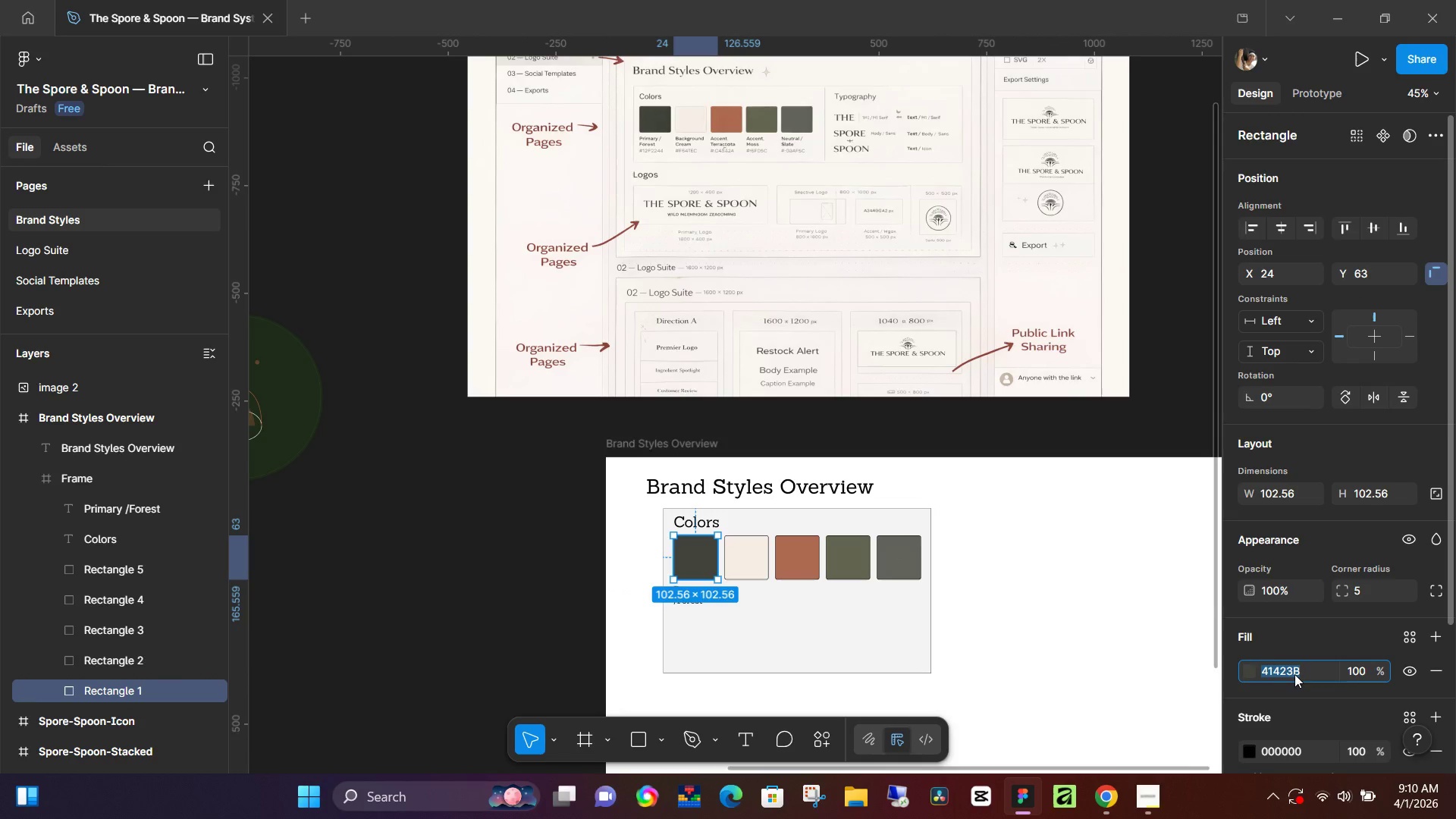 
key(Control+C)
 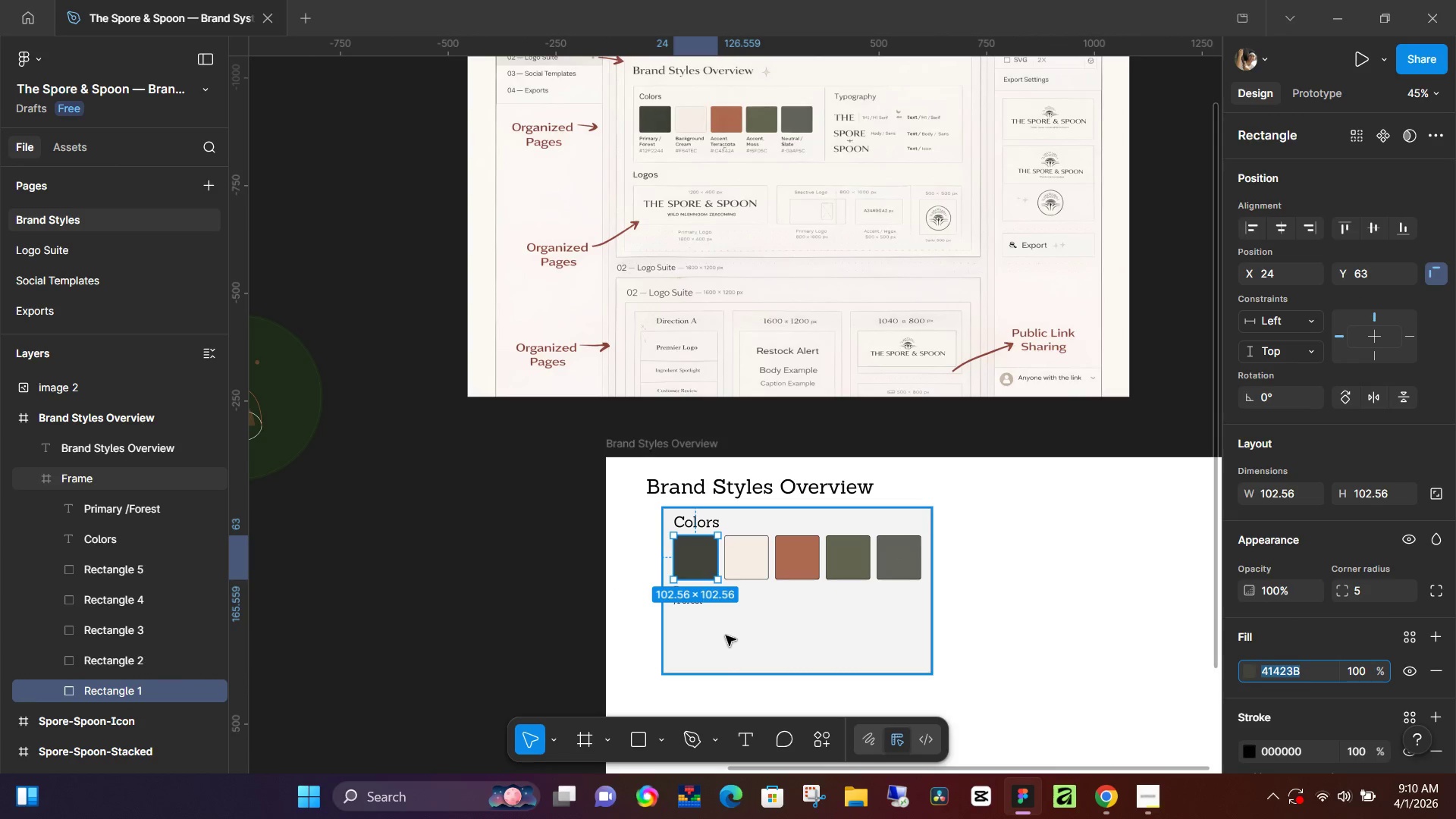 
left_click([726, 635])
 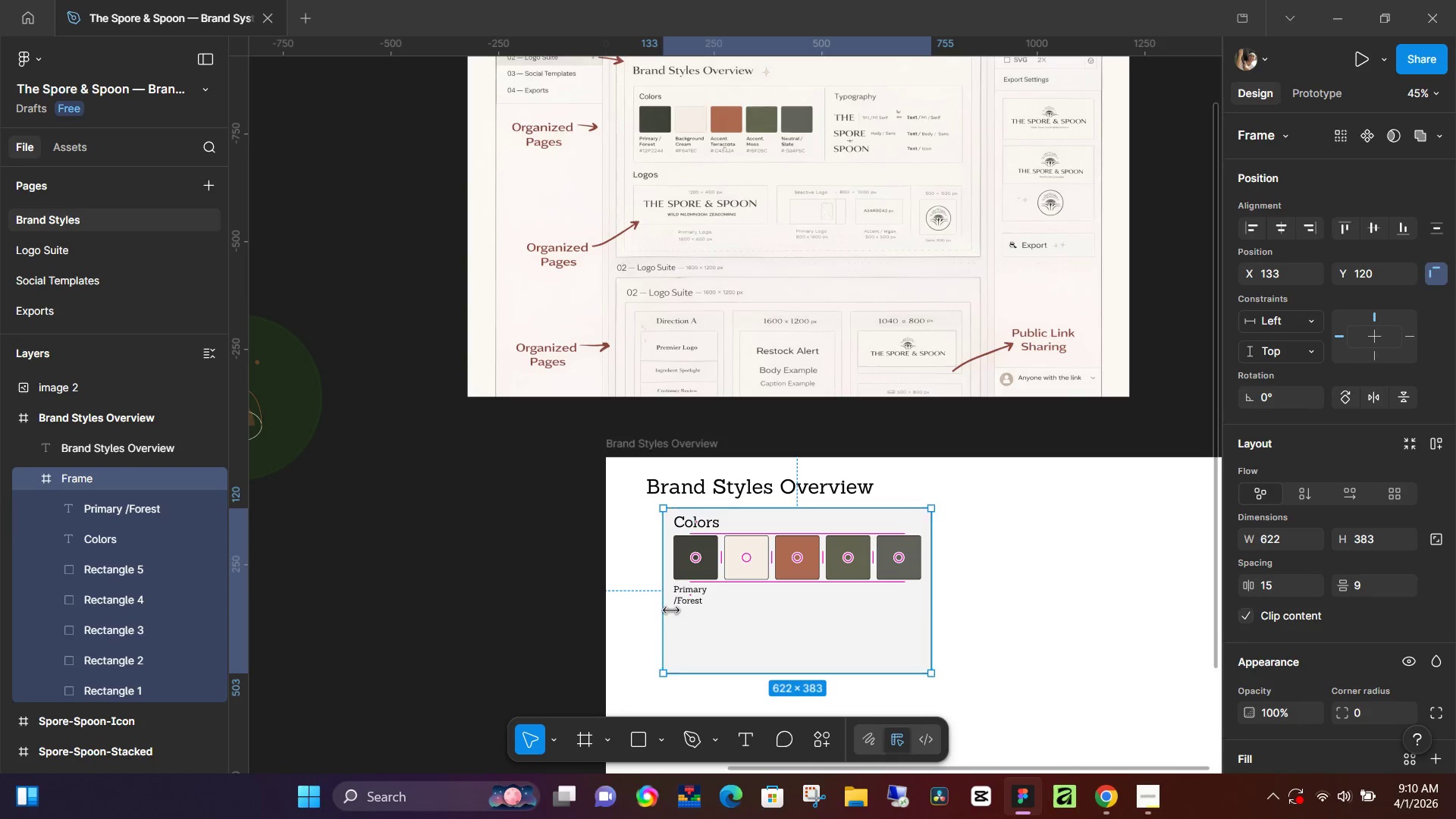 
key(T)
 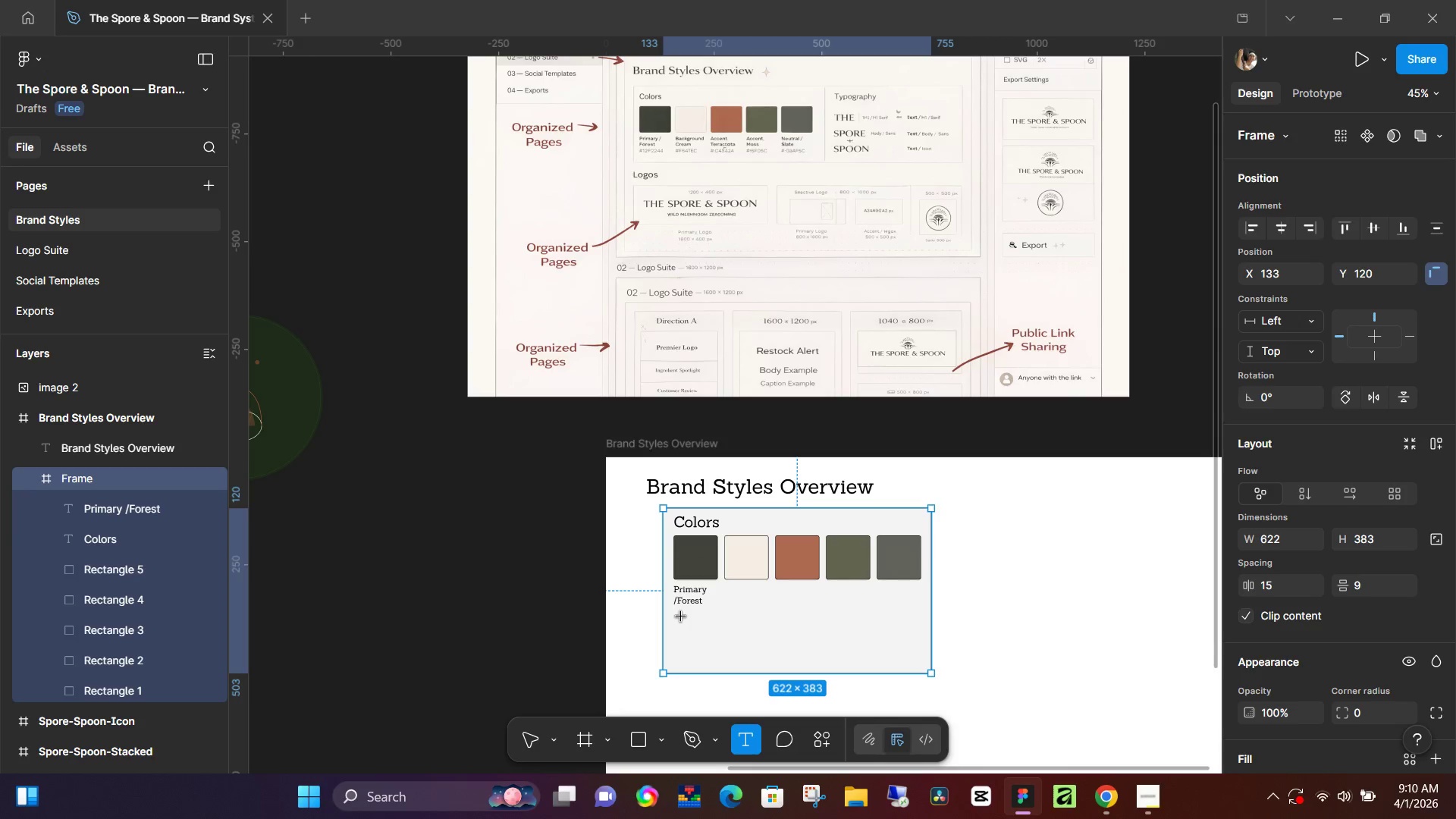 
left_click([681, 617])
 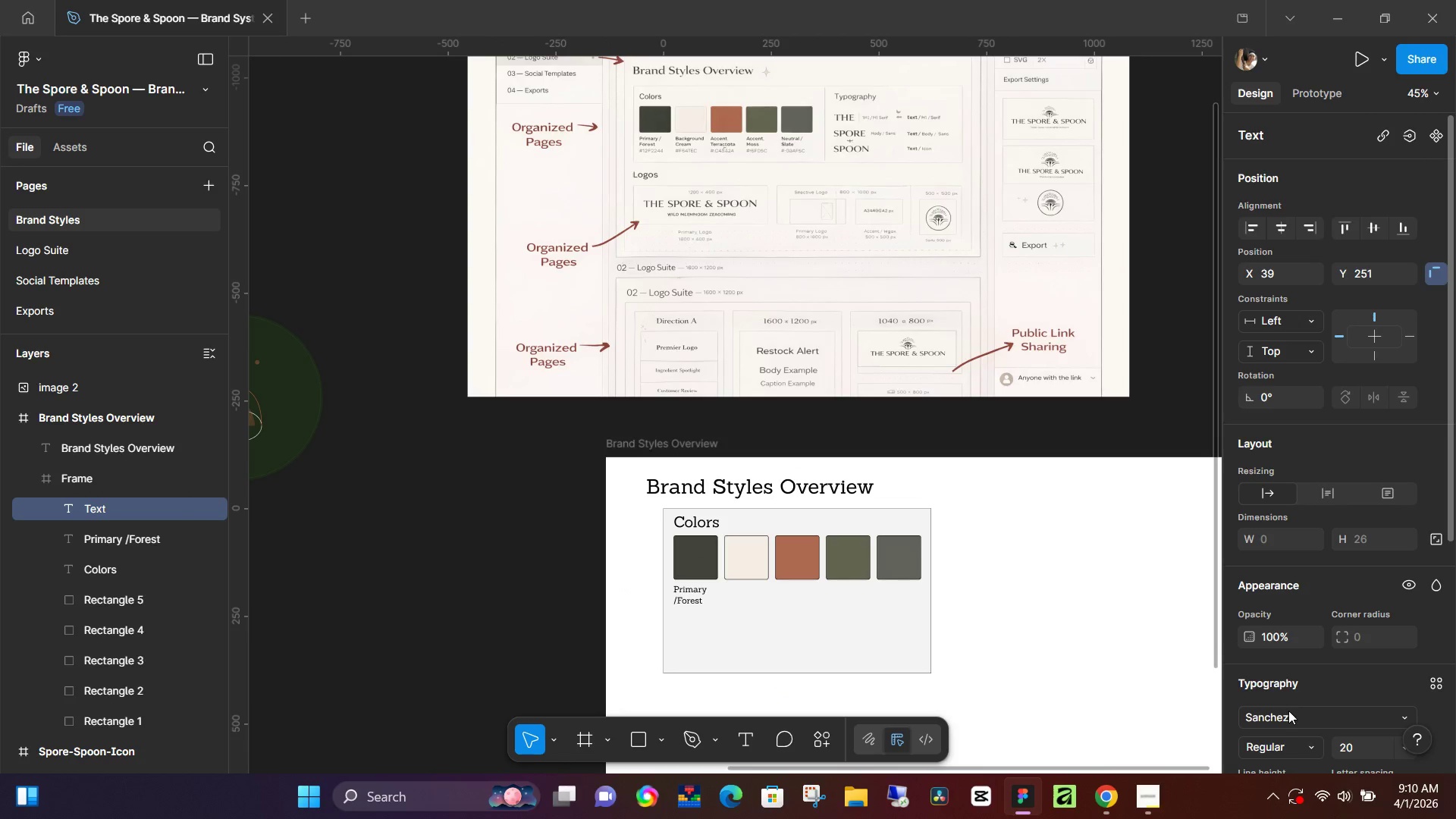 
key(Control+V)
 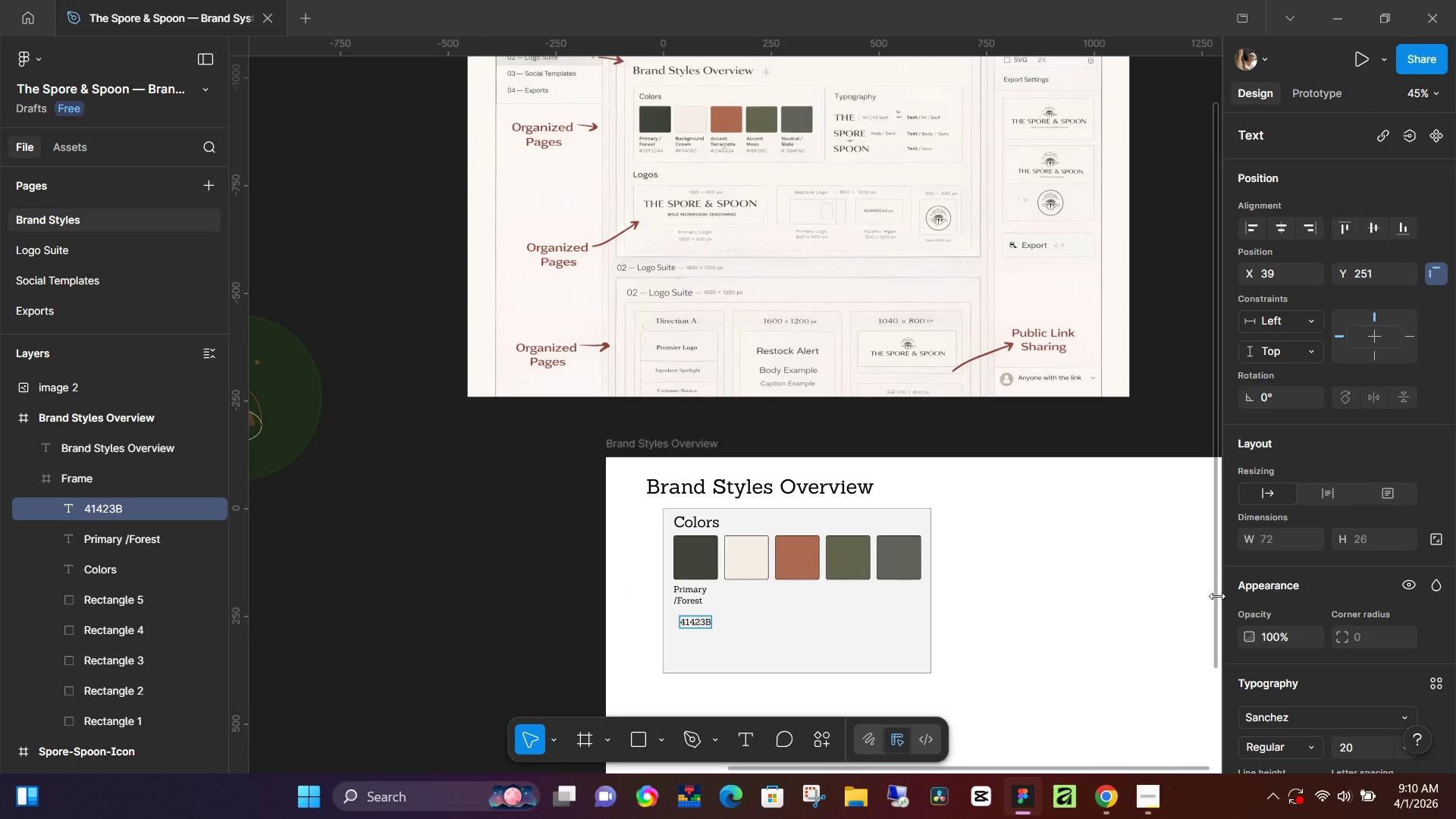 
key(Control+Z)
 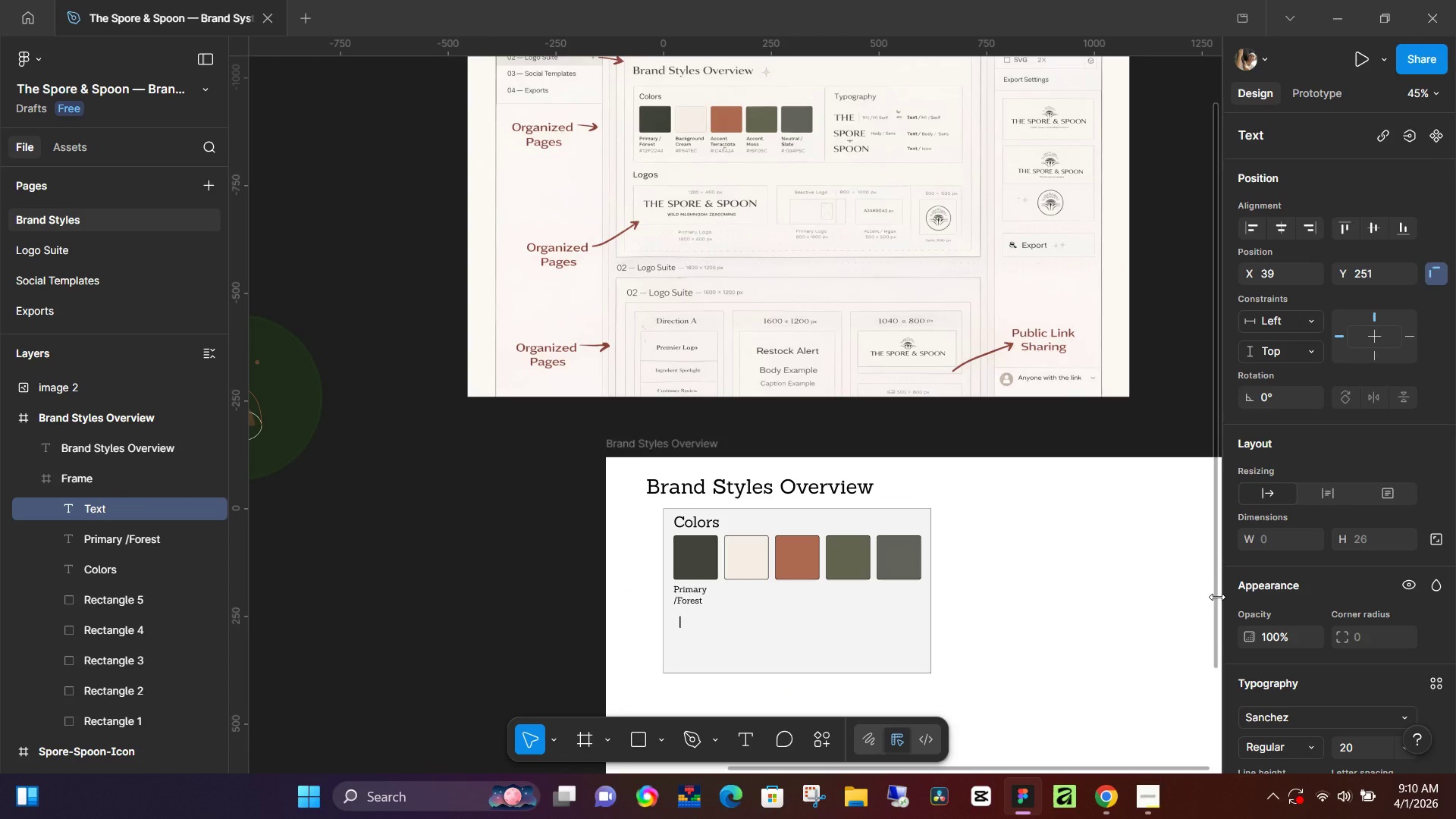 
key(Control+3)
 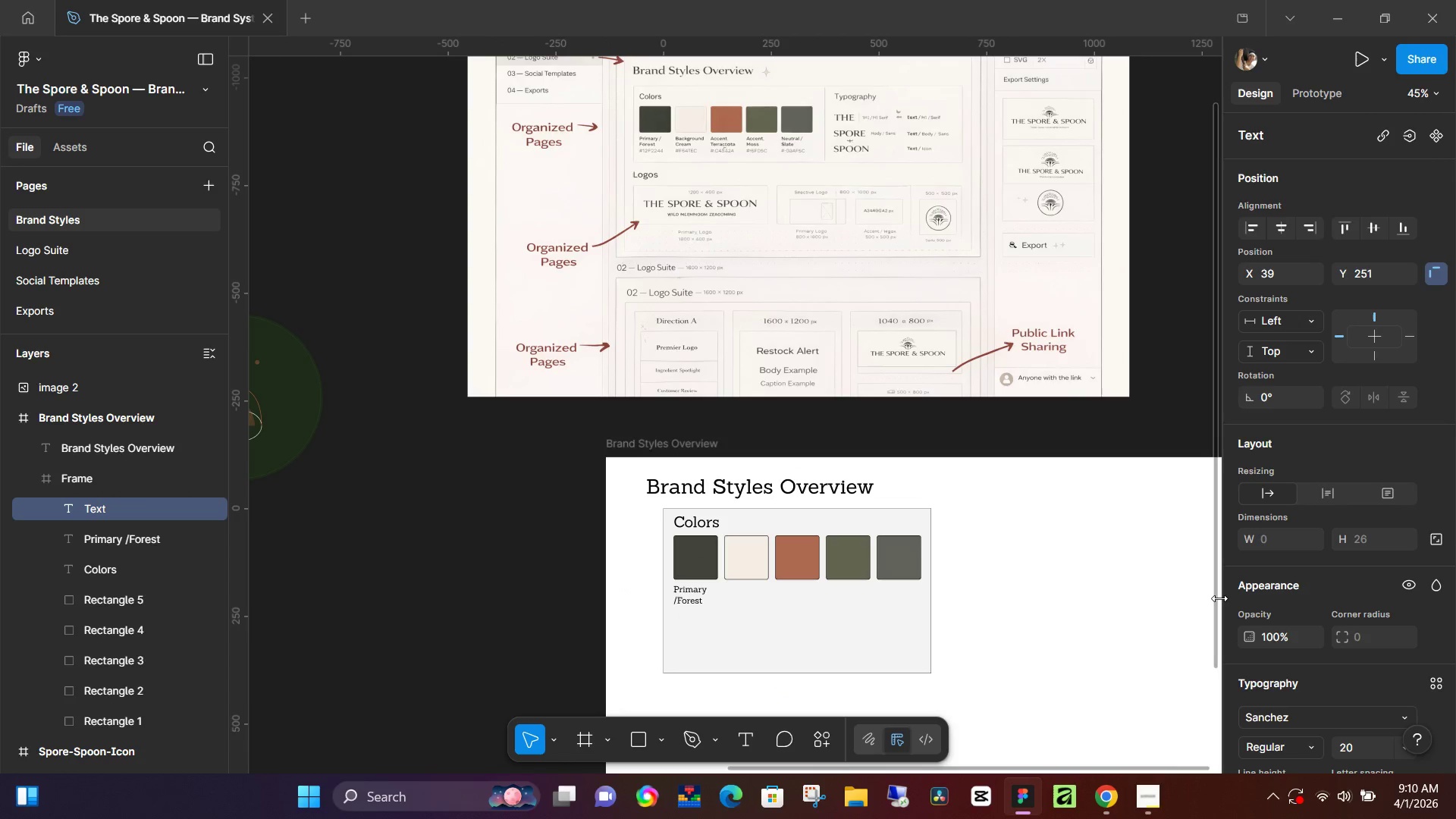 
key(Shift+3)
 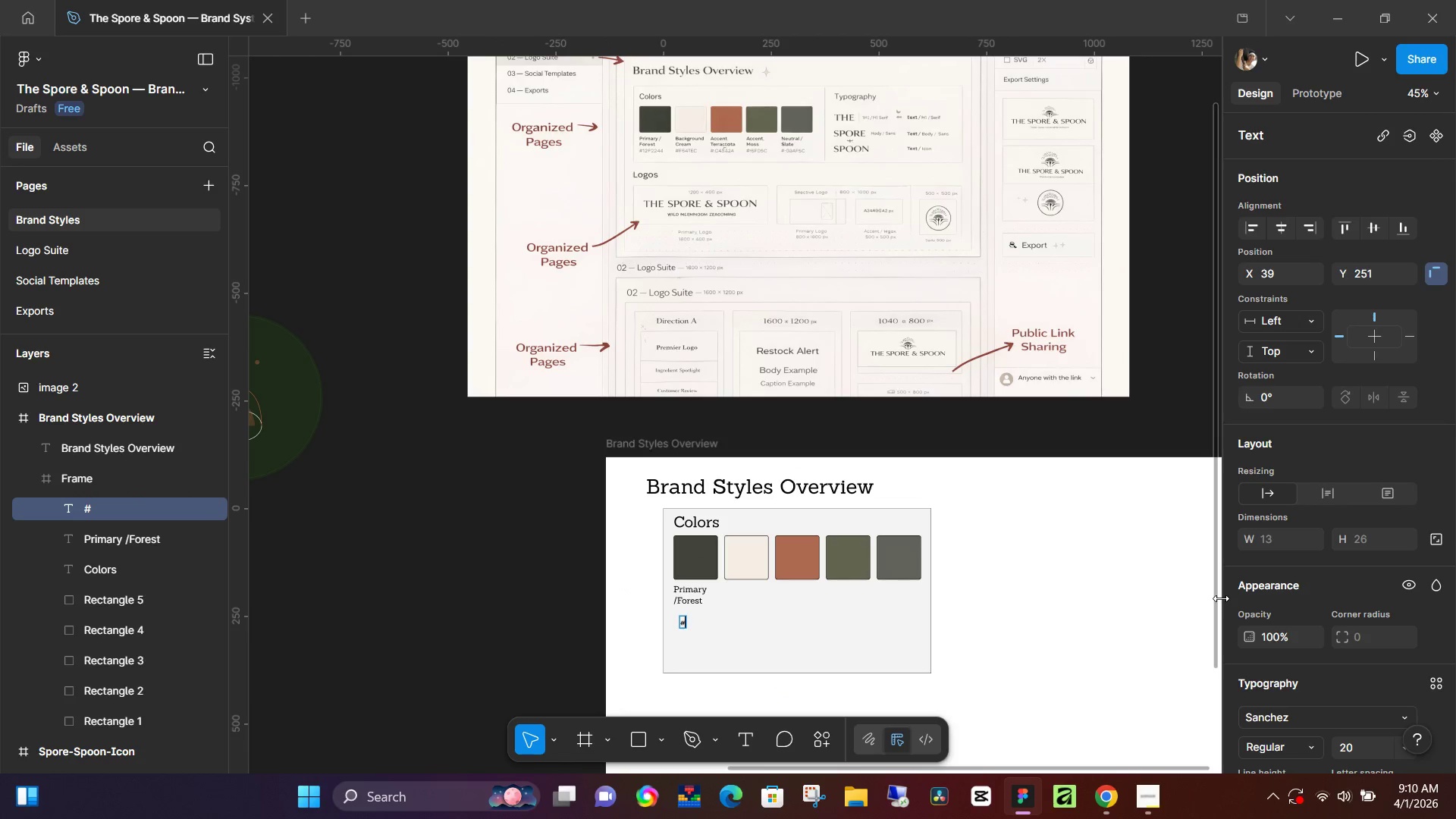 
key(Control+V)
 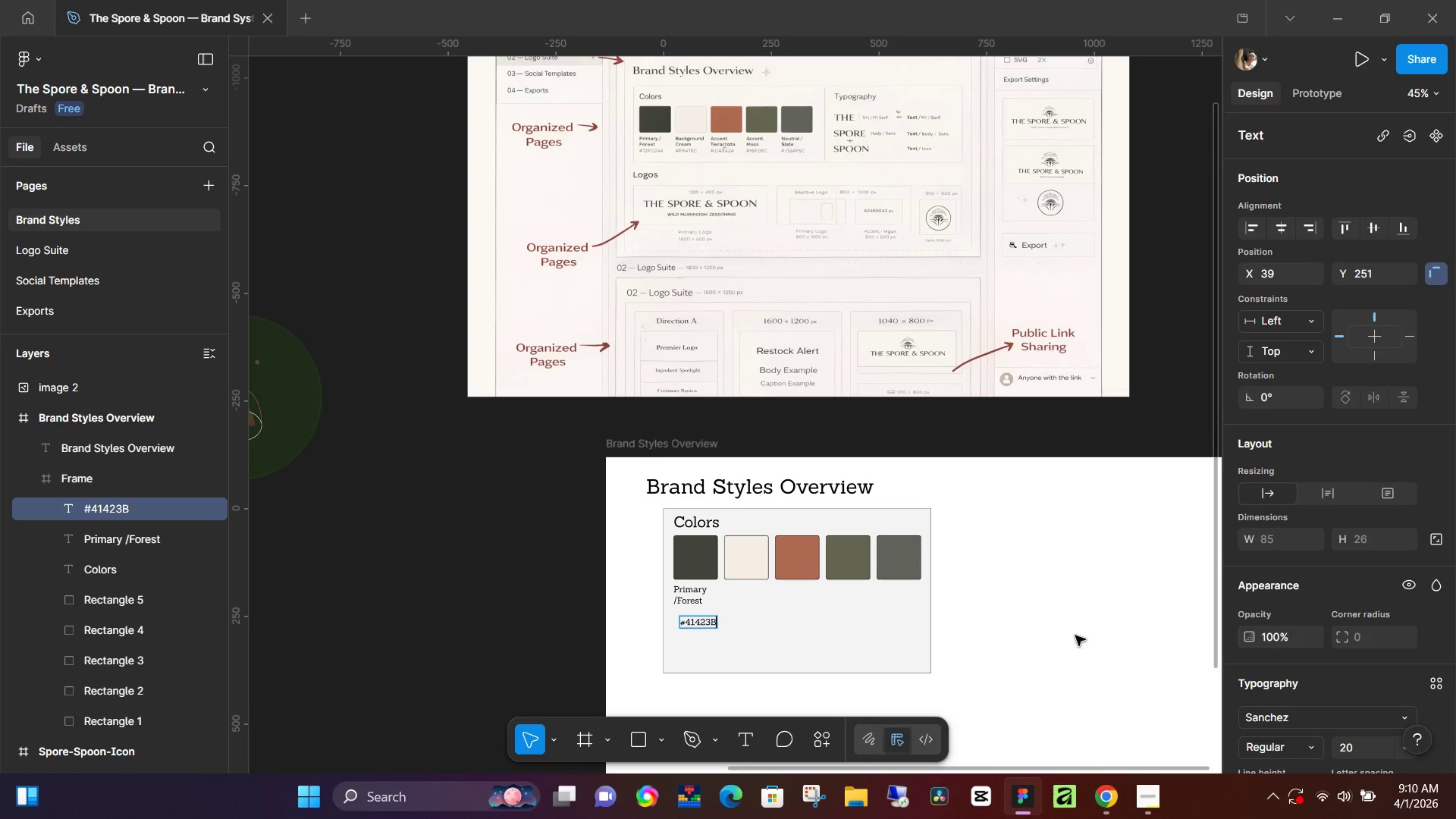 
left_click([1034, 446])
 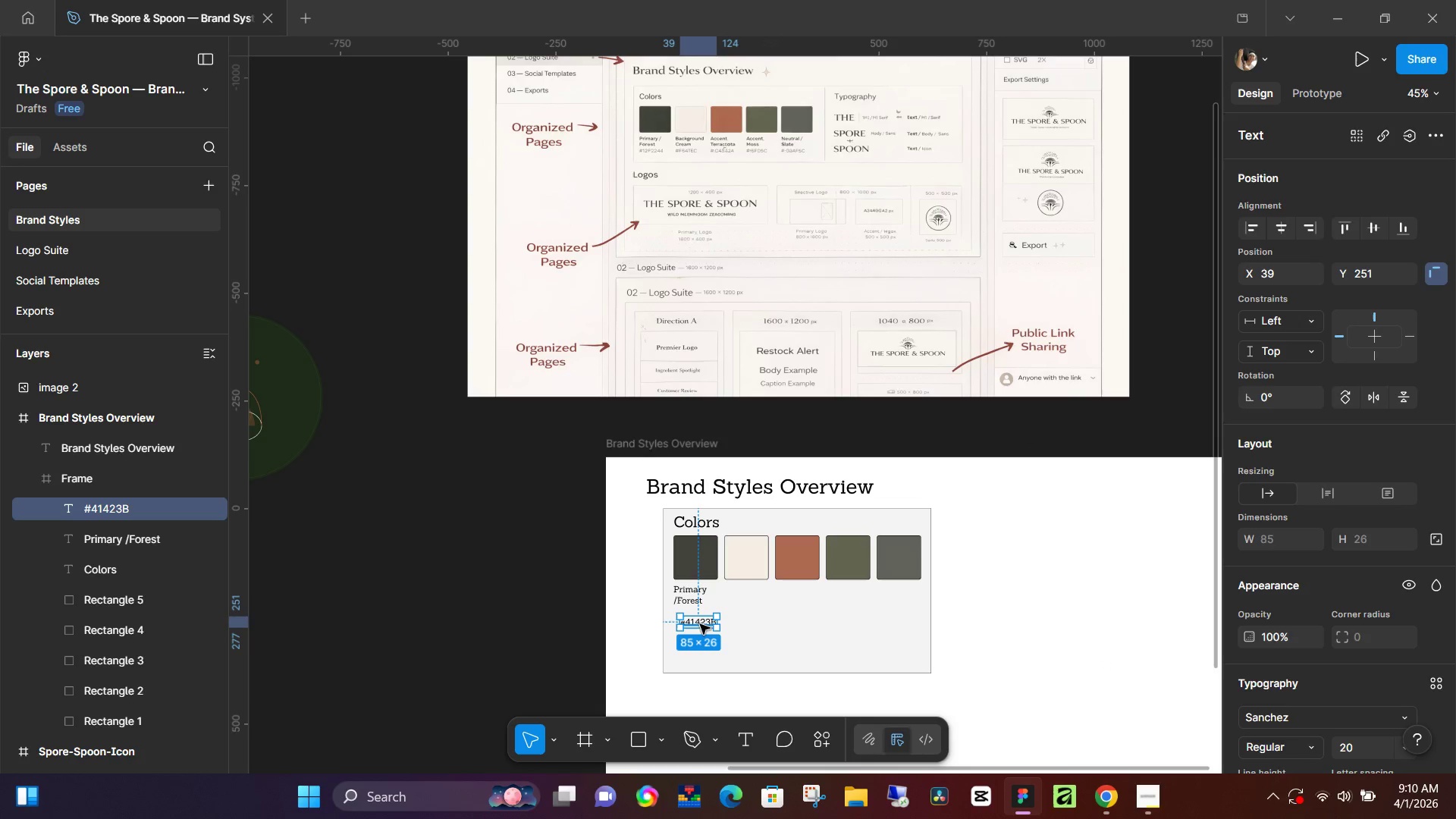 
left_click_drag(start_coordinate=[699, 624], to_coordinate=[691, 617])
 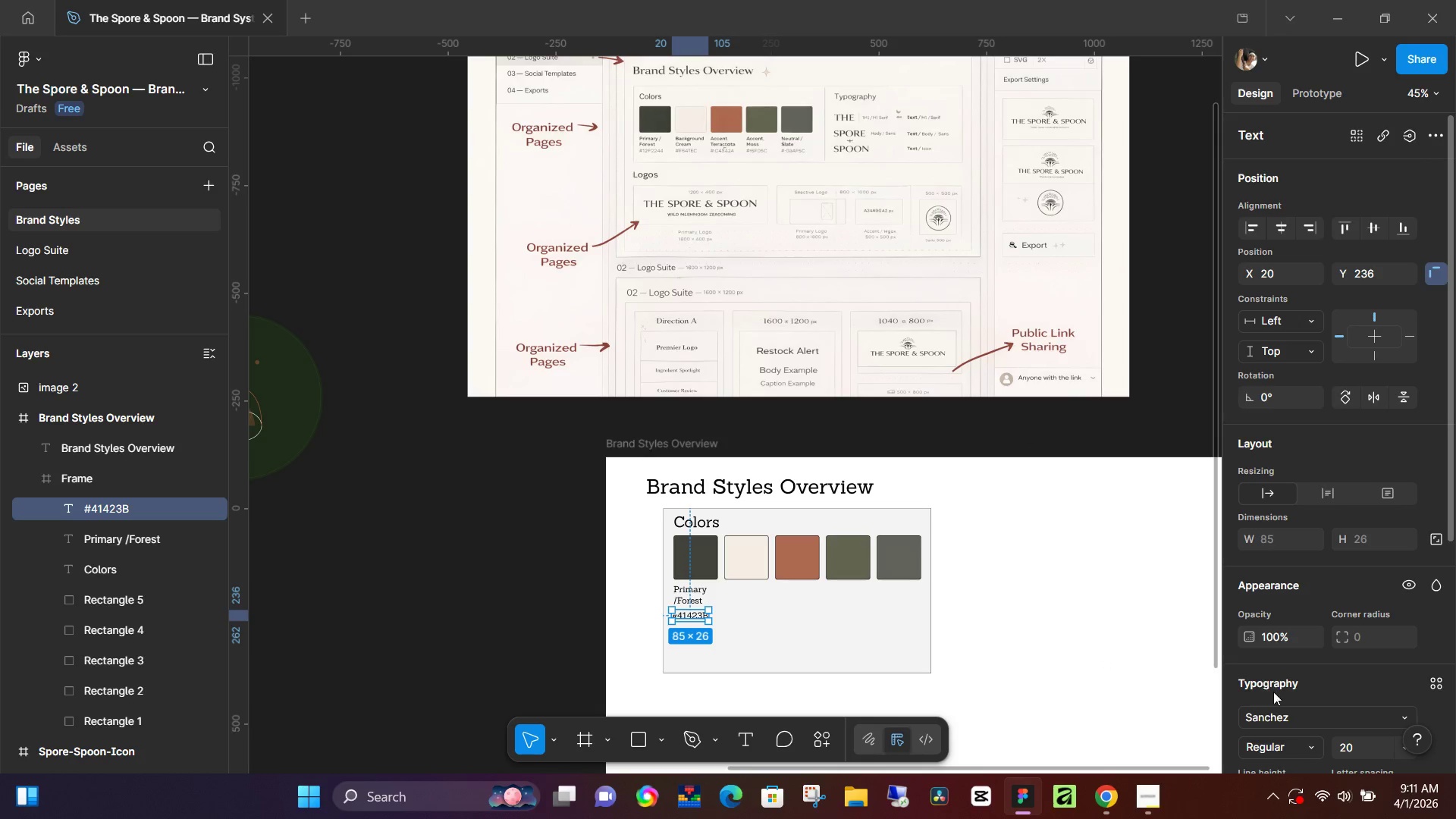 
scroll: coordinate [1294, 707], scroll_direction: down, amount: 2.0
 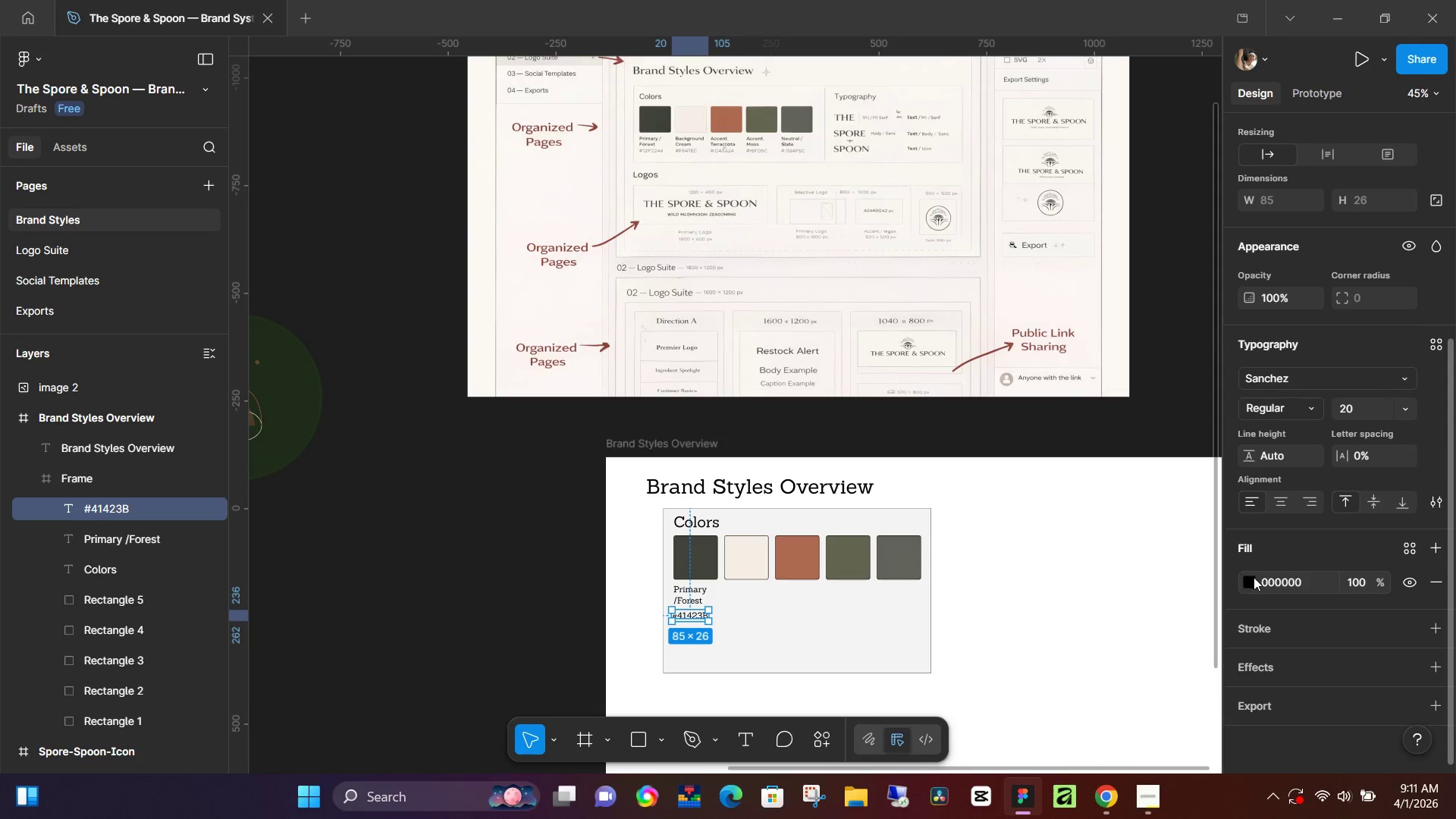 
left_click([1253, 578])
 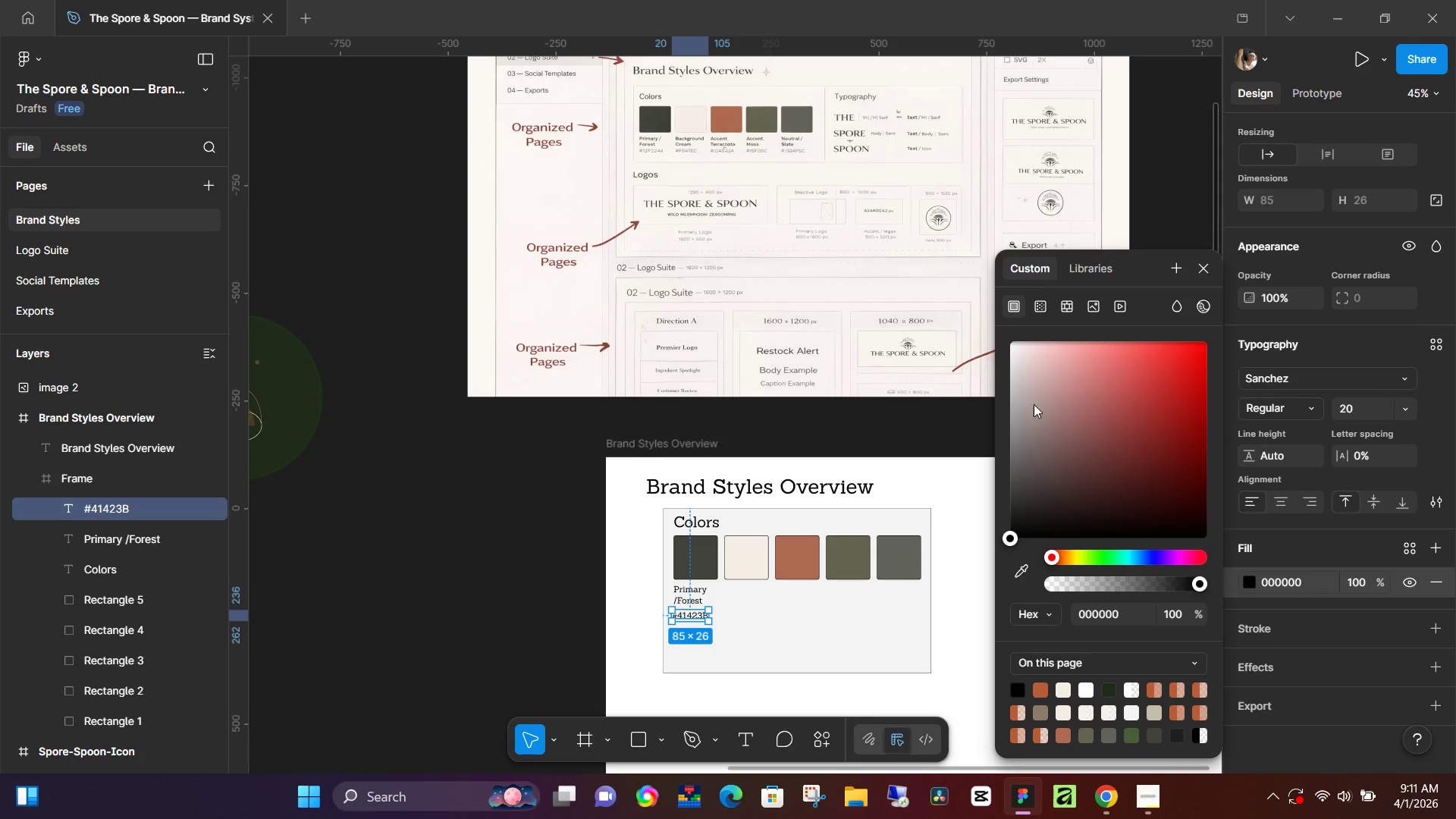 
left_click([1021, 387])
 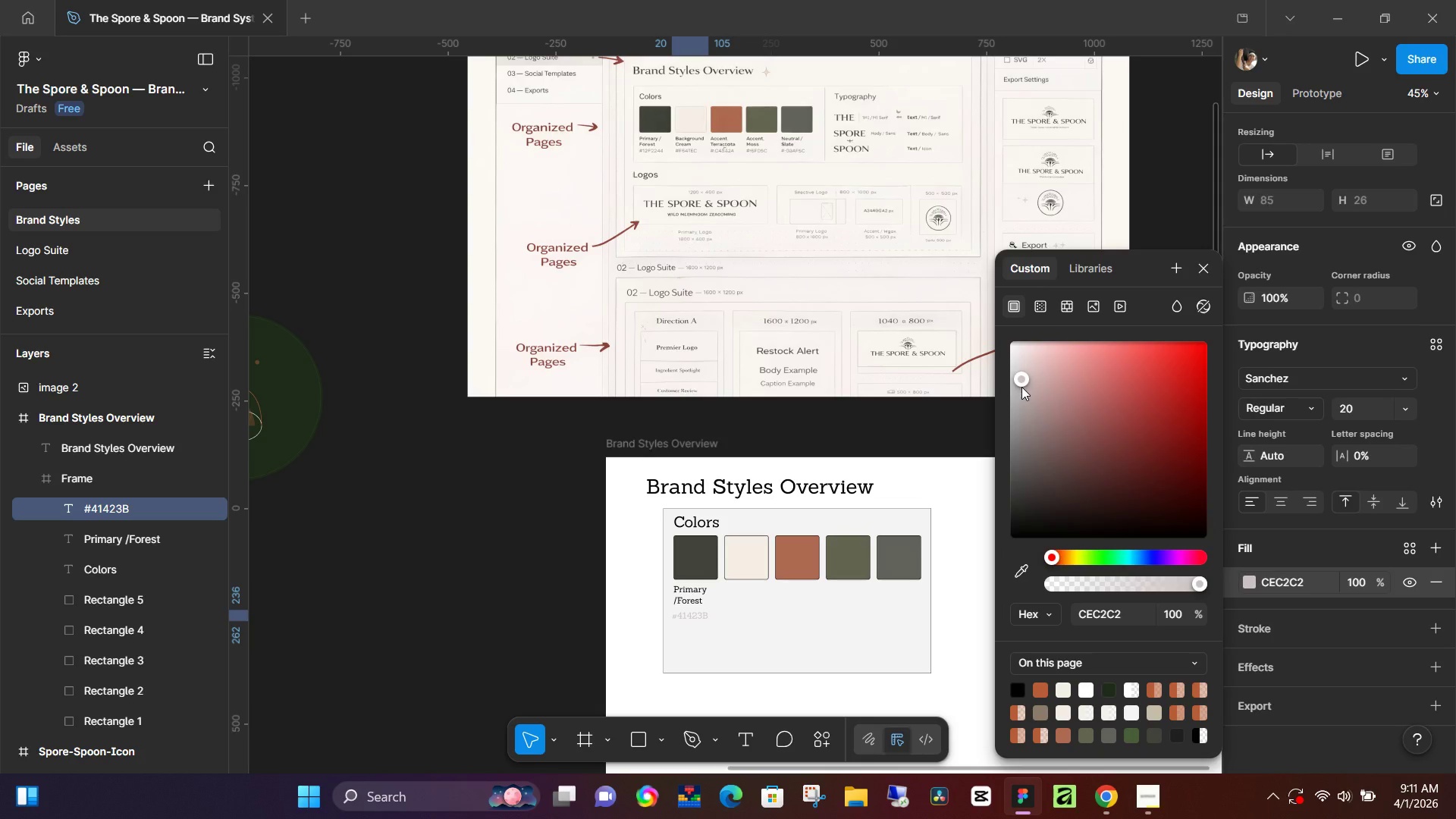 
left_click_drag(start_coordinate=[1021, 387], to_coordinate=[1018, 464])
 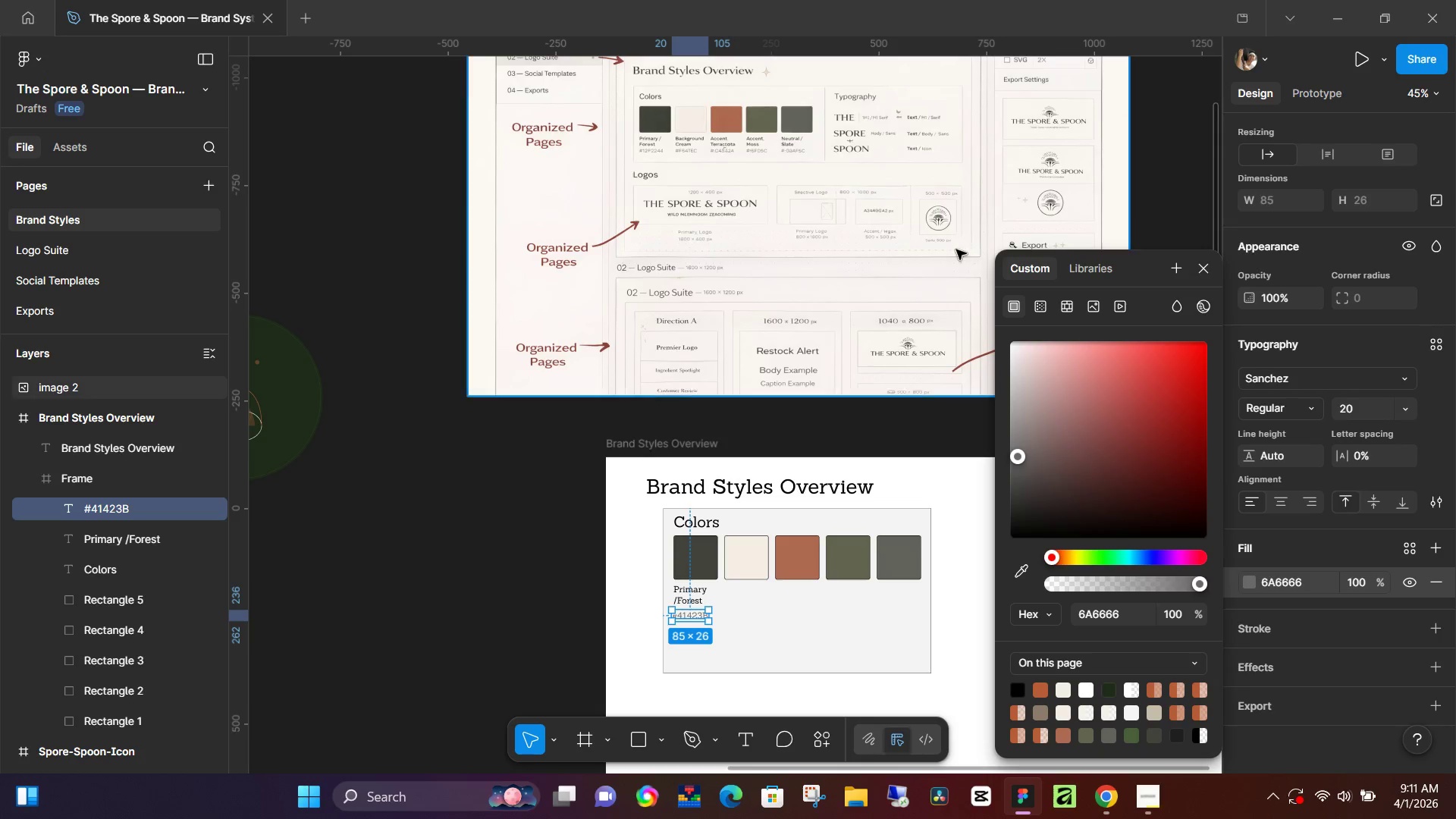 
left_click([1194, 212])
 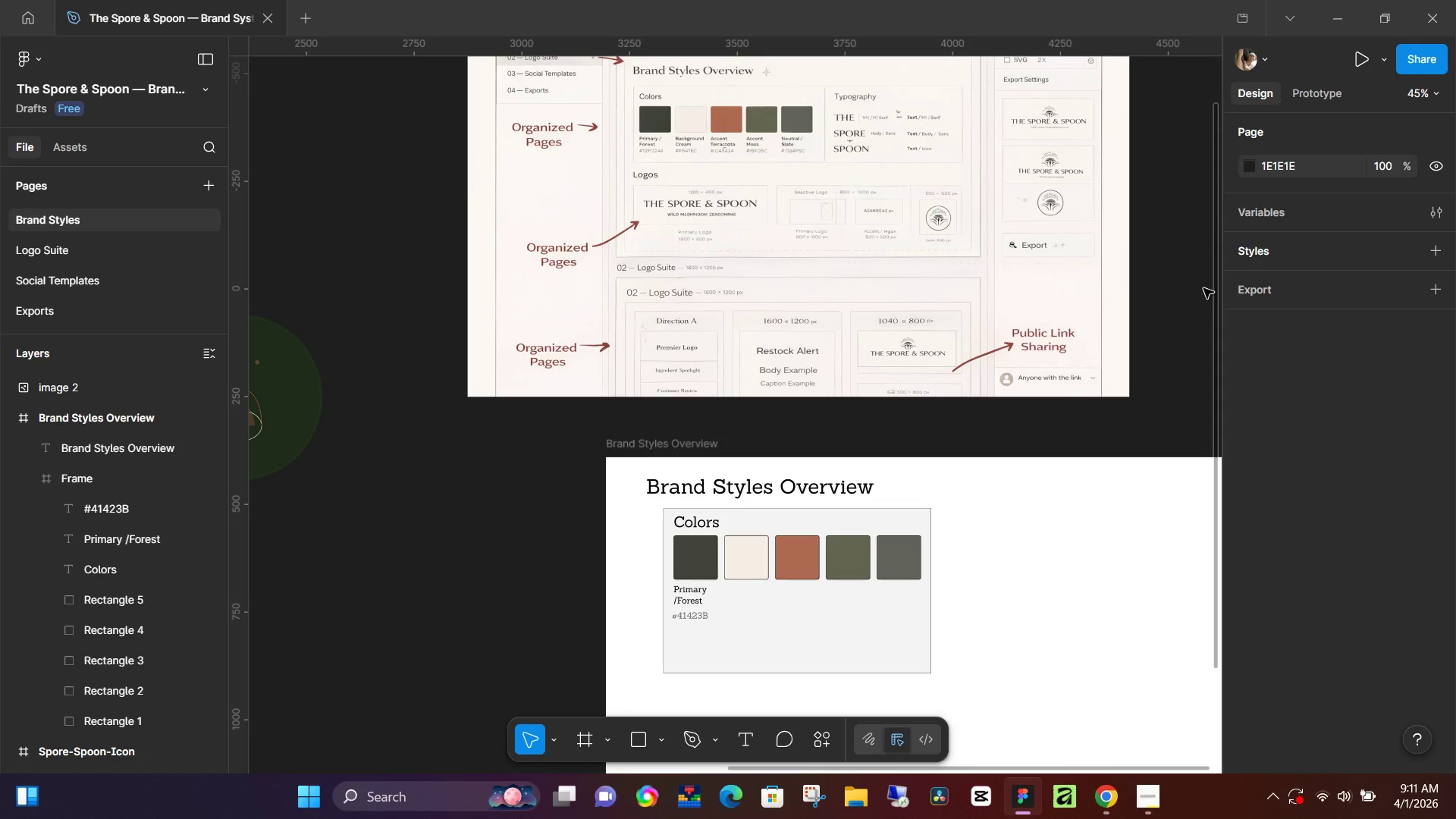 
wait(9.39)
 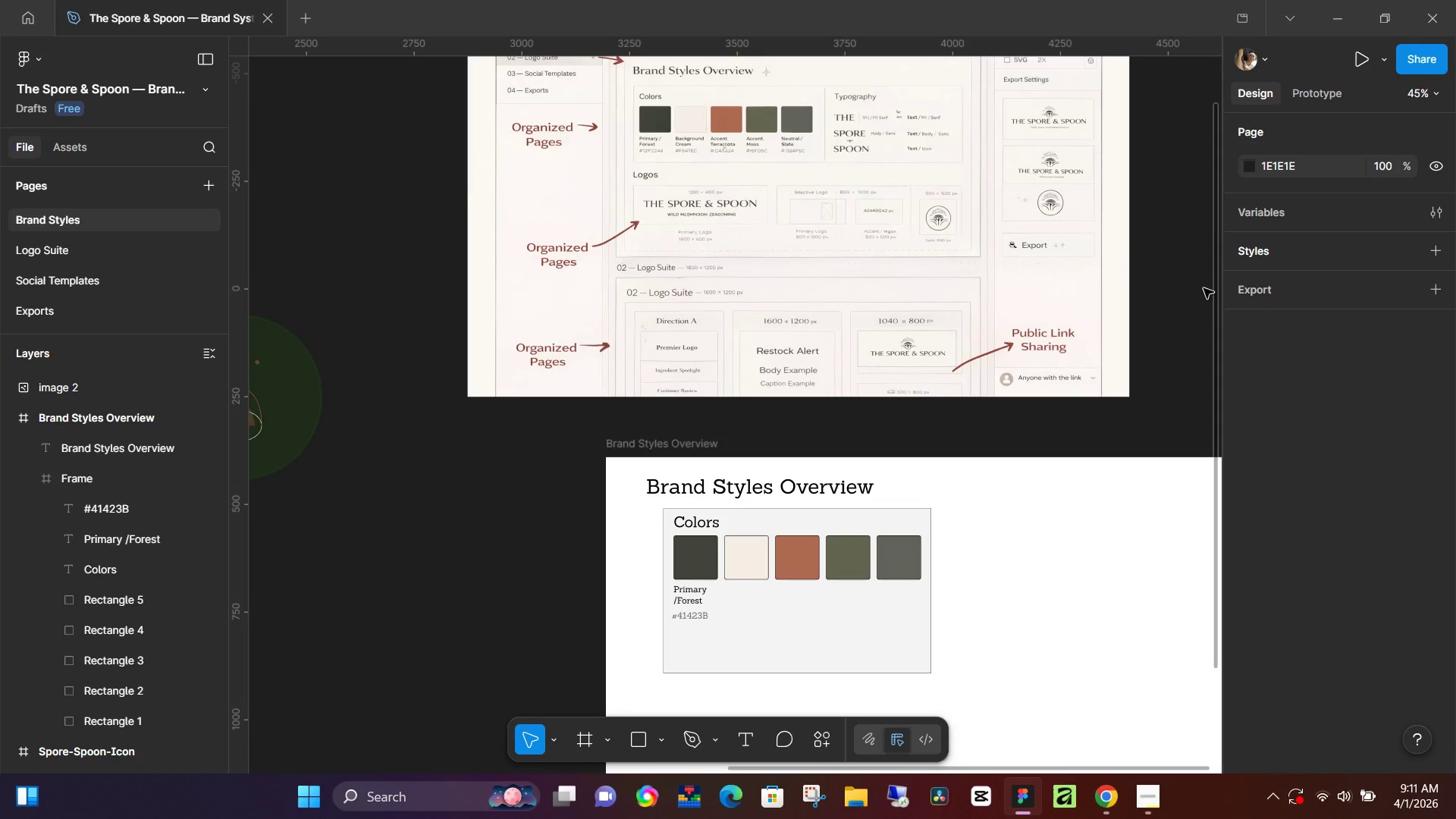 
scroll: coordinate [919, 388], scroll_direction: up, amount: 4.0
 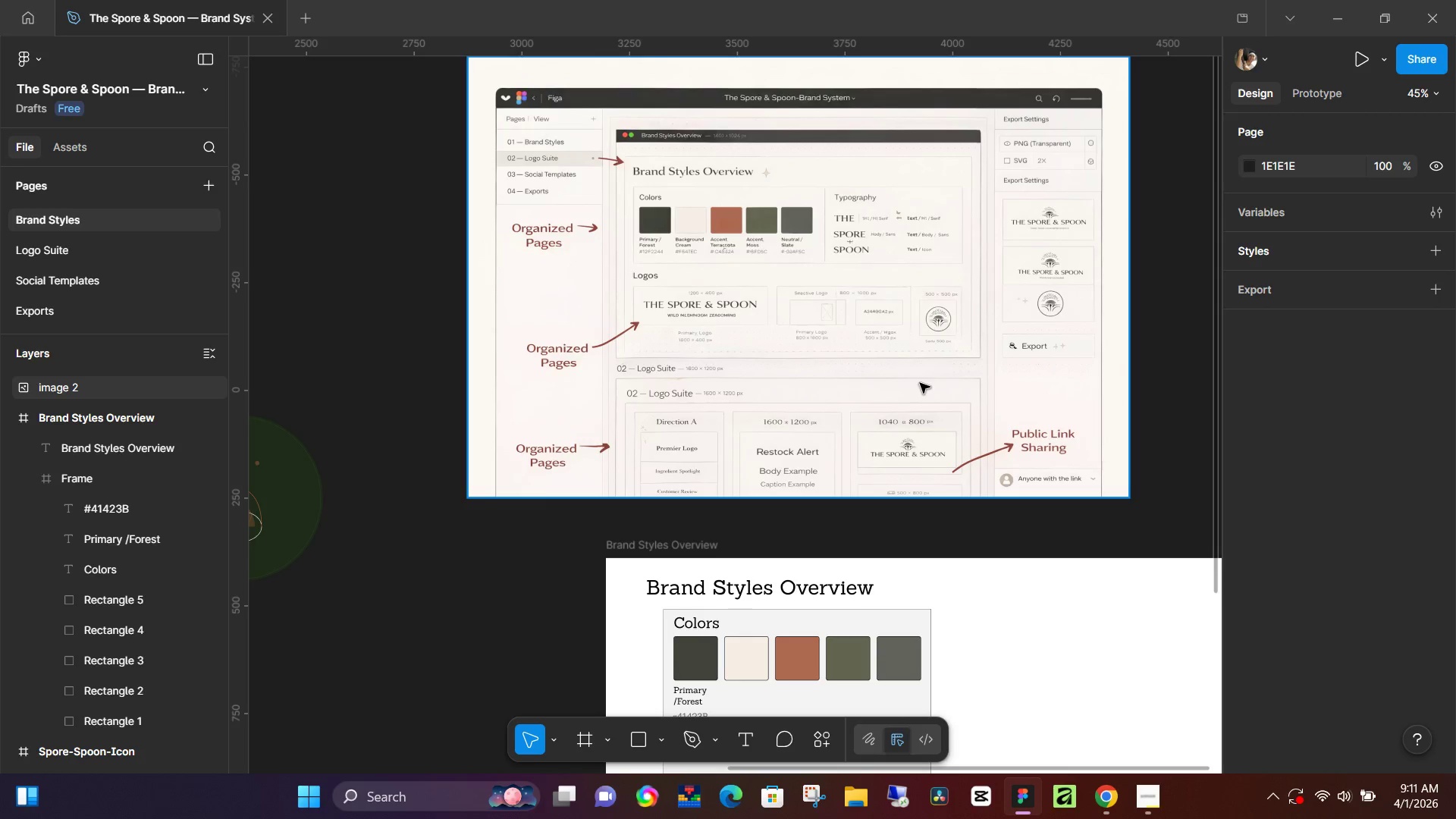 
scroll: coordinate [958, 406], scroll_direction: down, amount: 4.0
 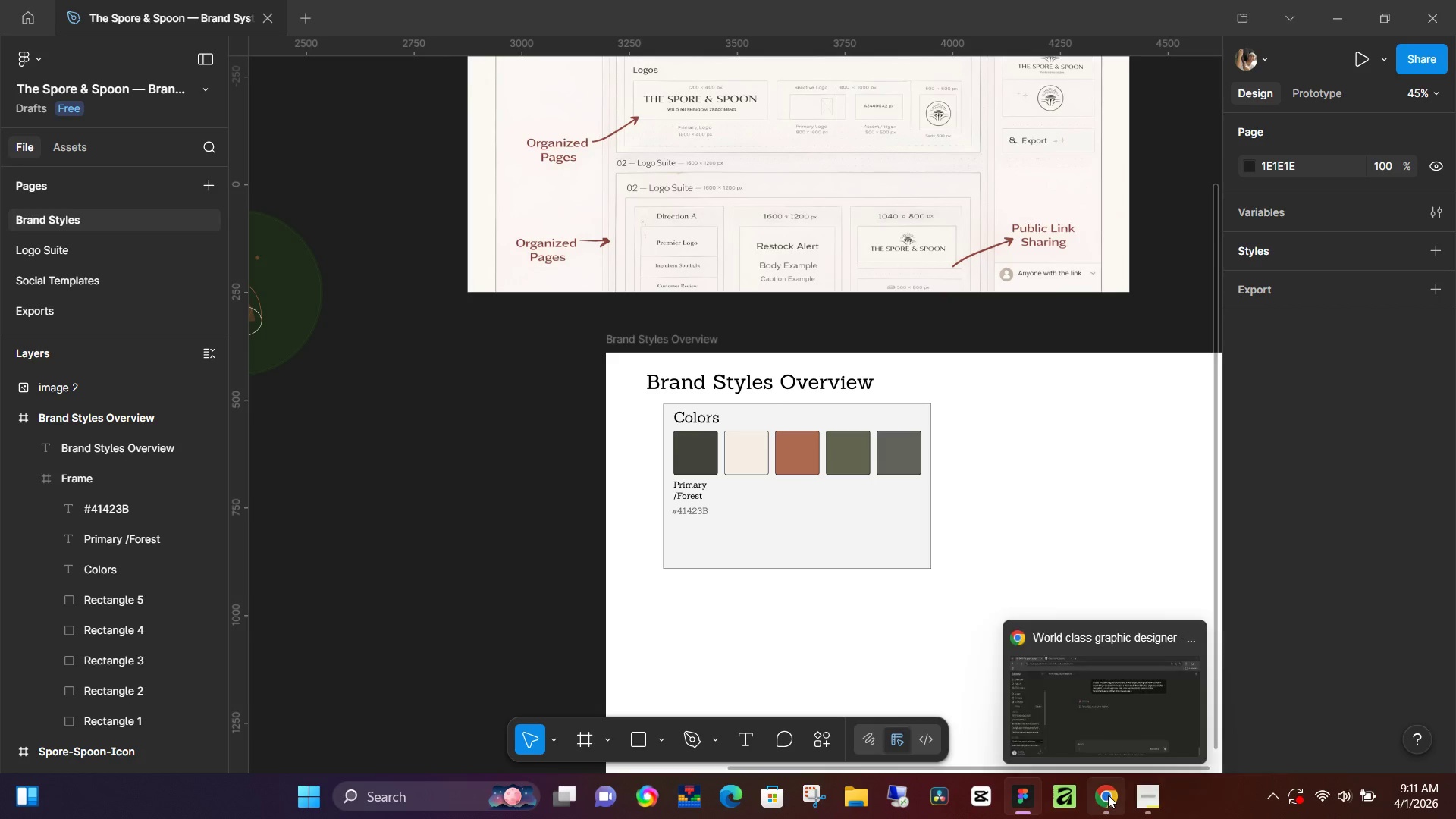 
left_click([1108, 795])
 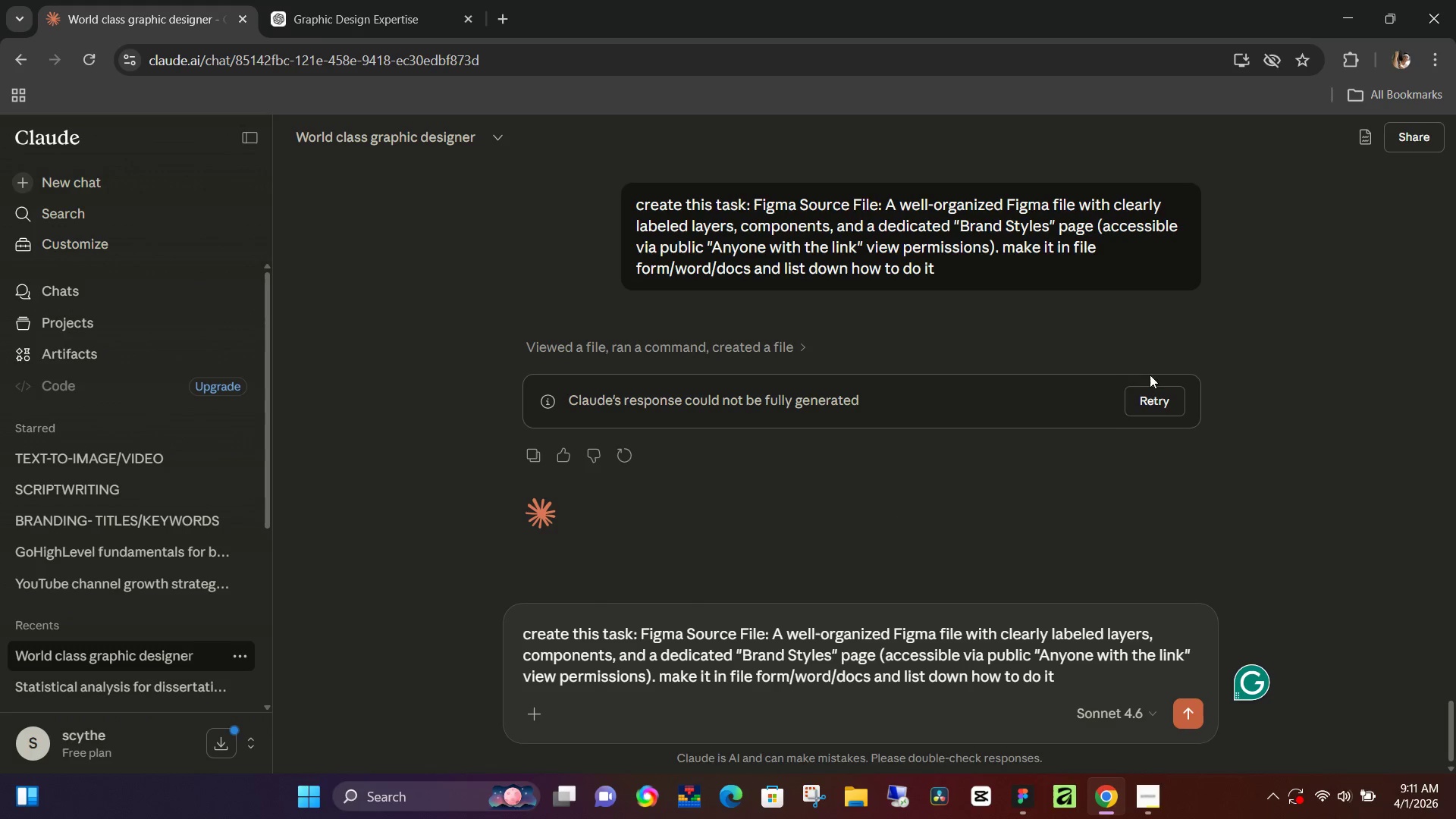 
left_click([1167, 404])
 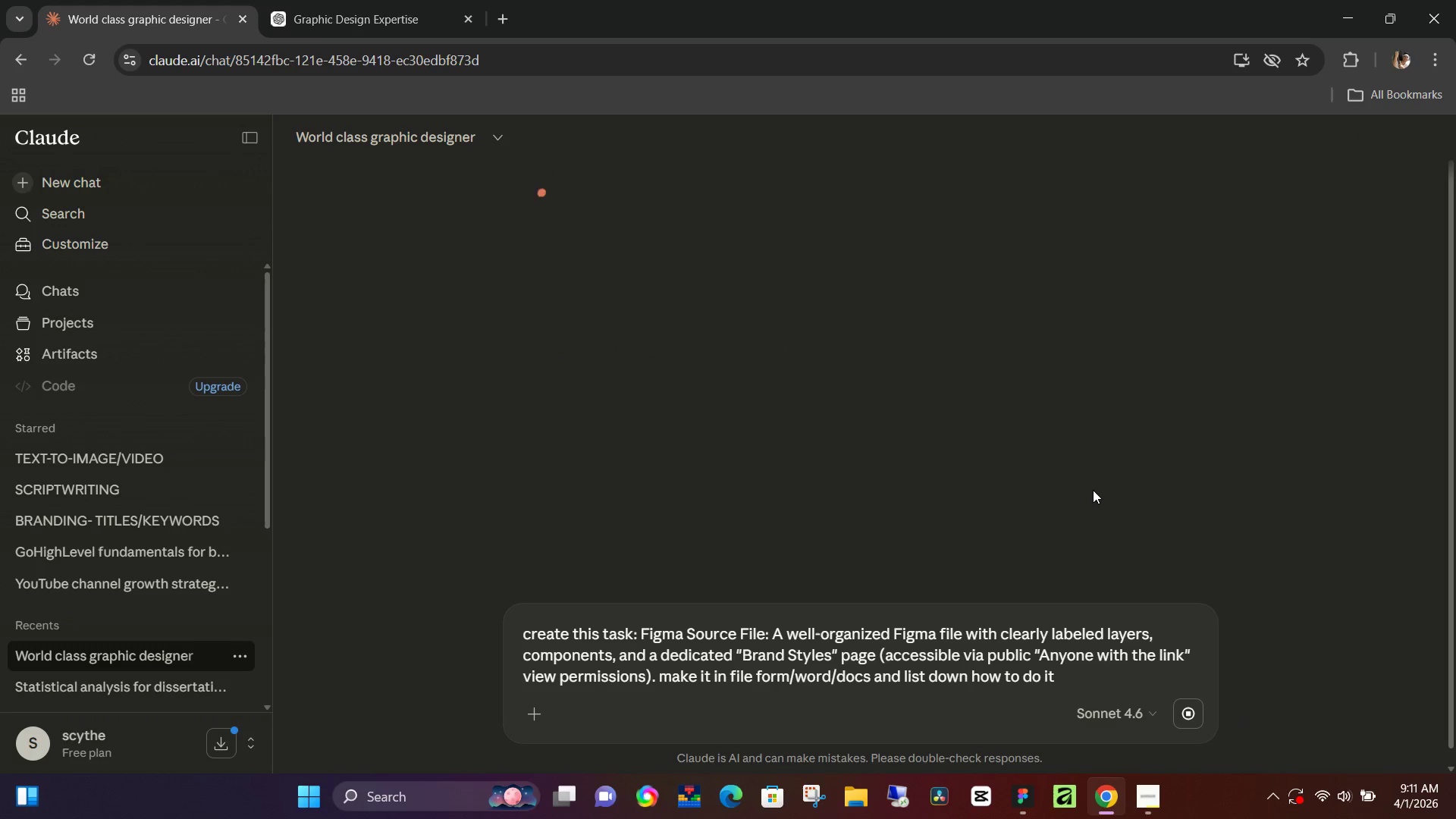 
scroll: coordinate [895, 457], scroll_direction: up, amount: 2.0
 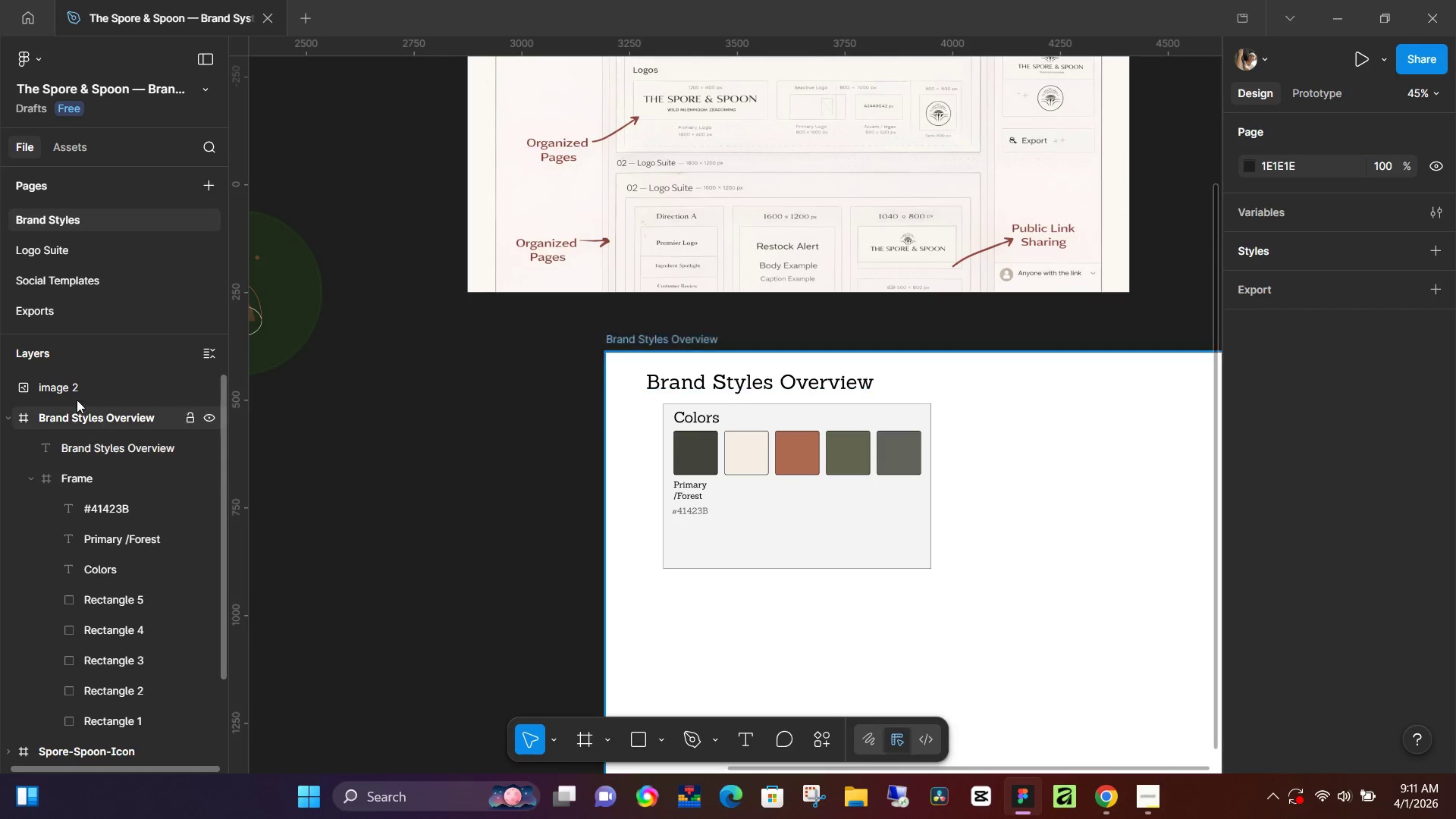 
left_click([15, 418])
 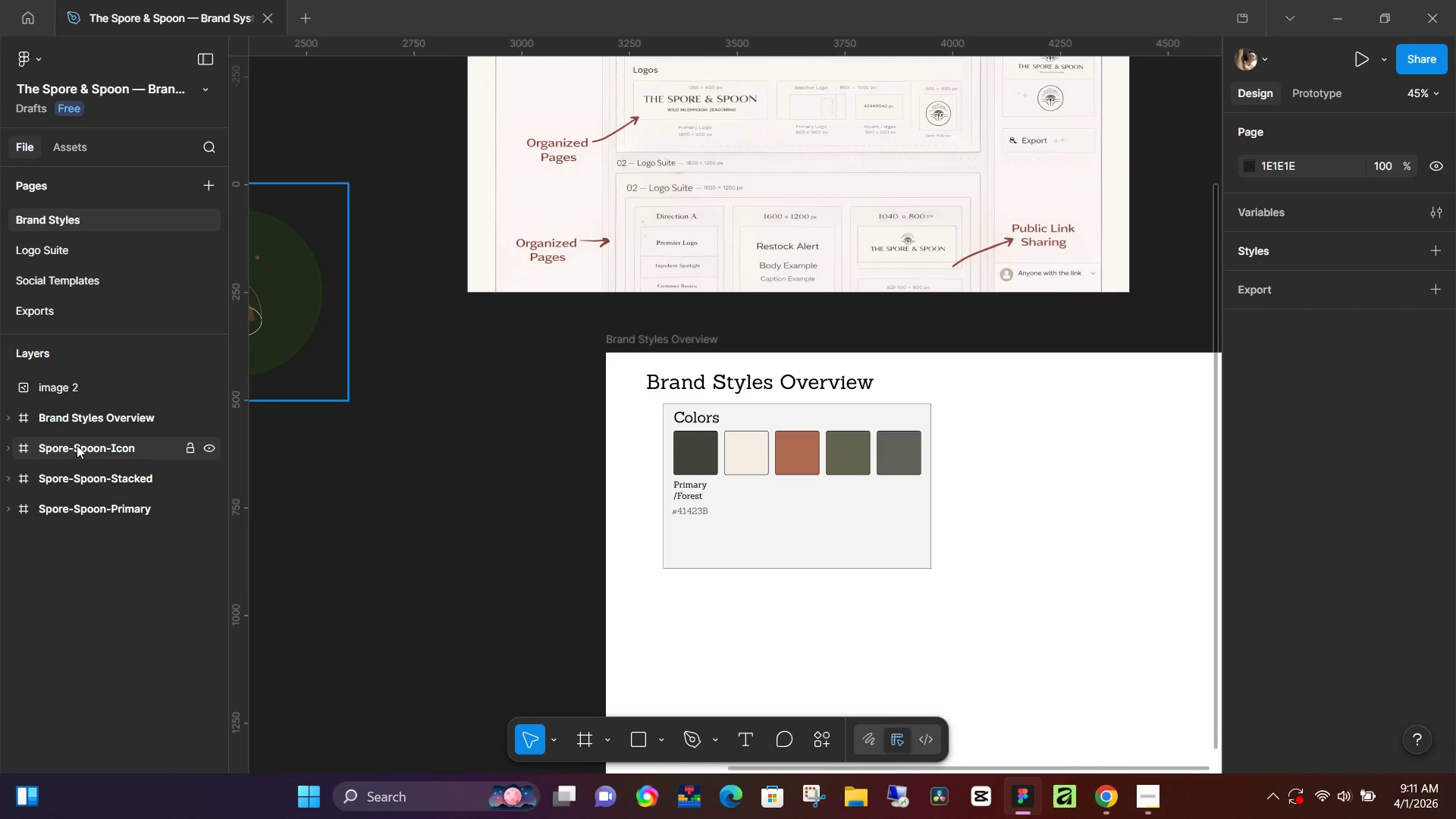 
left_click([77, 445])
 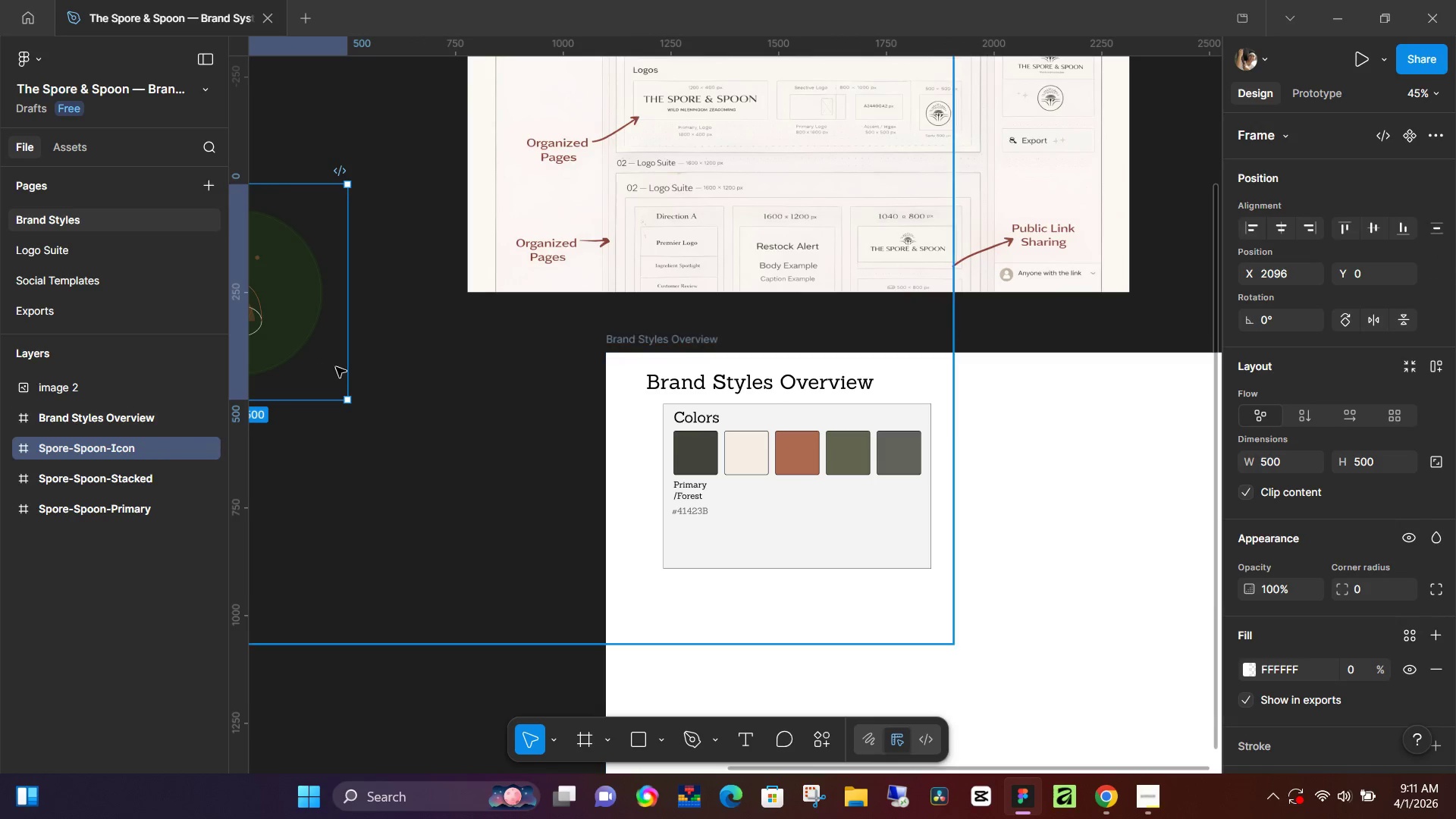 
hold_key(key=Space, duration=0.78)
 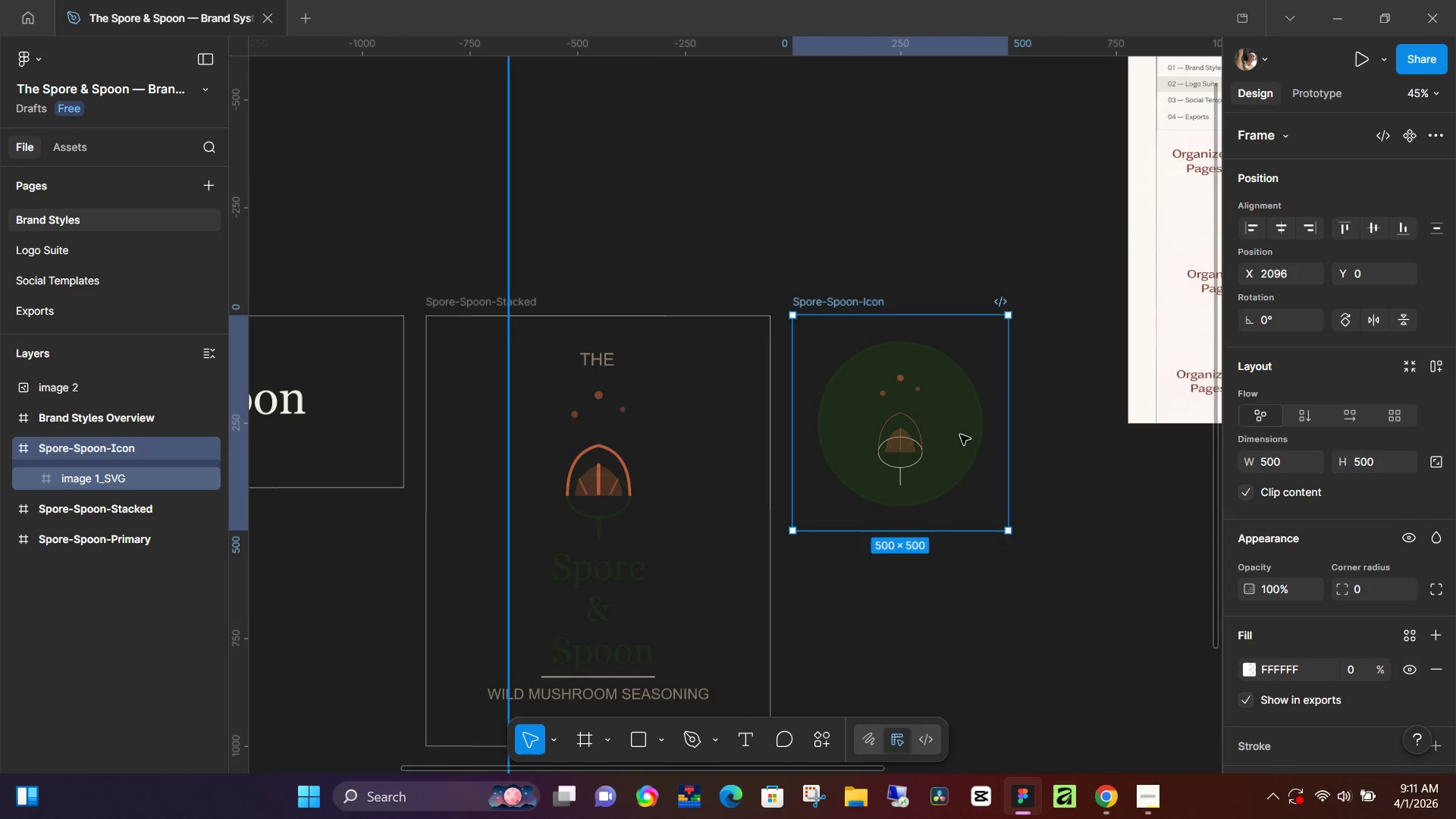 
left_click_drag(start_coordinate=[399, 460], to_coordinate=[1059, 591])
 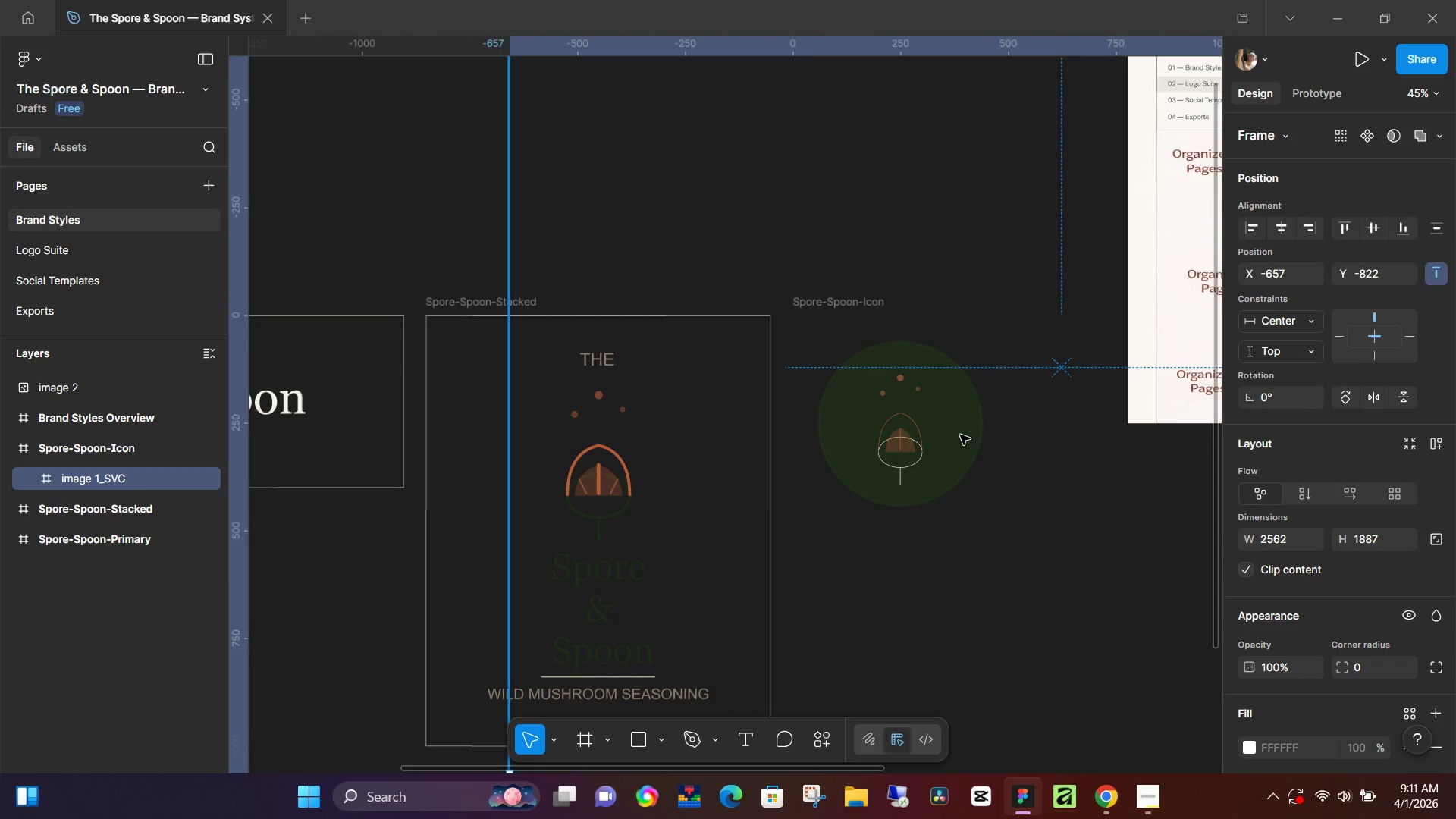 
double_click([960, 435])
 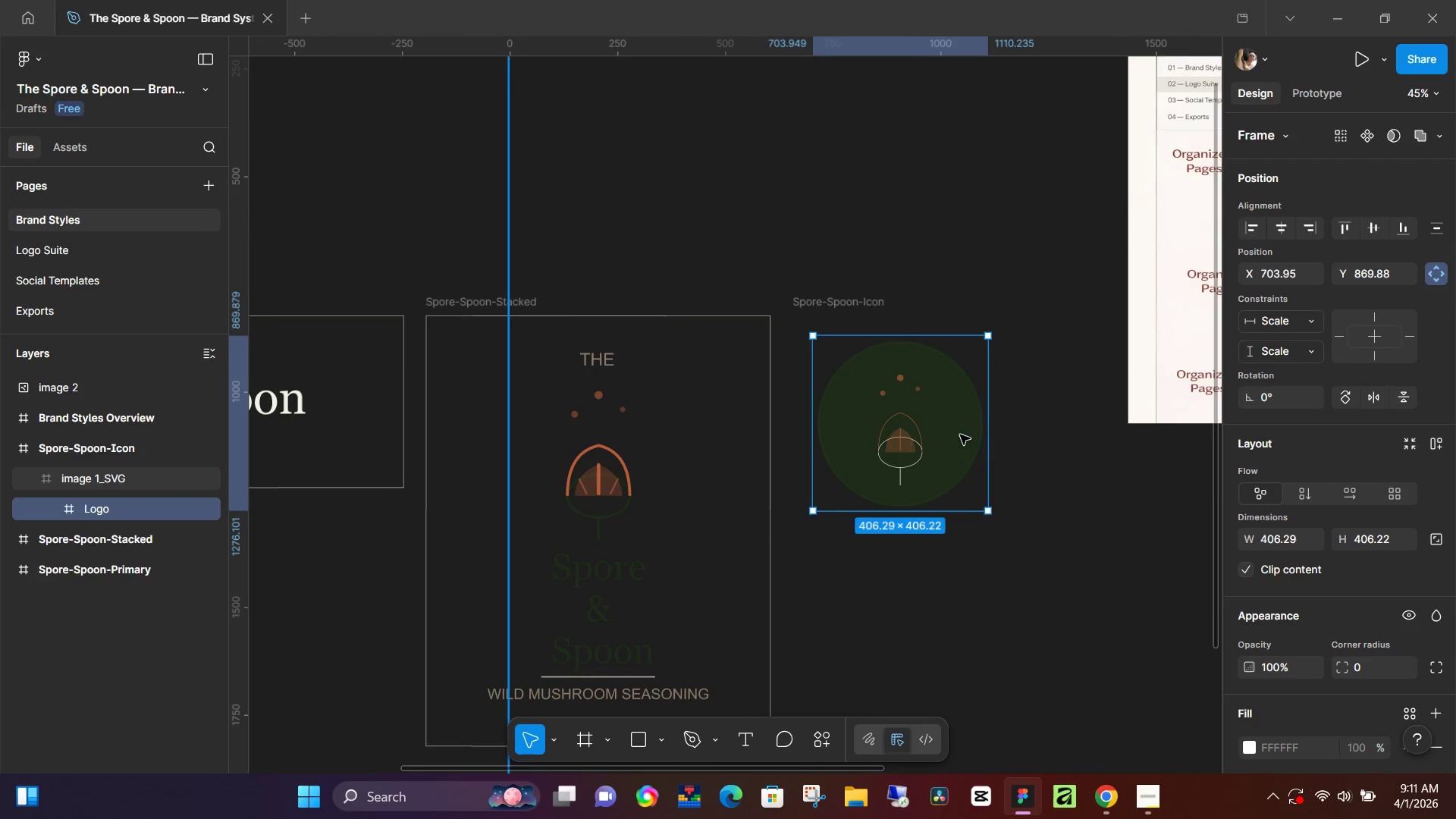 
triple_click([960, 435])
 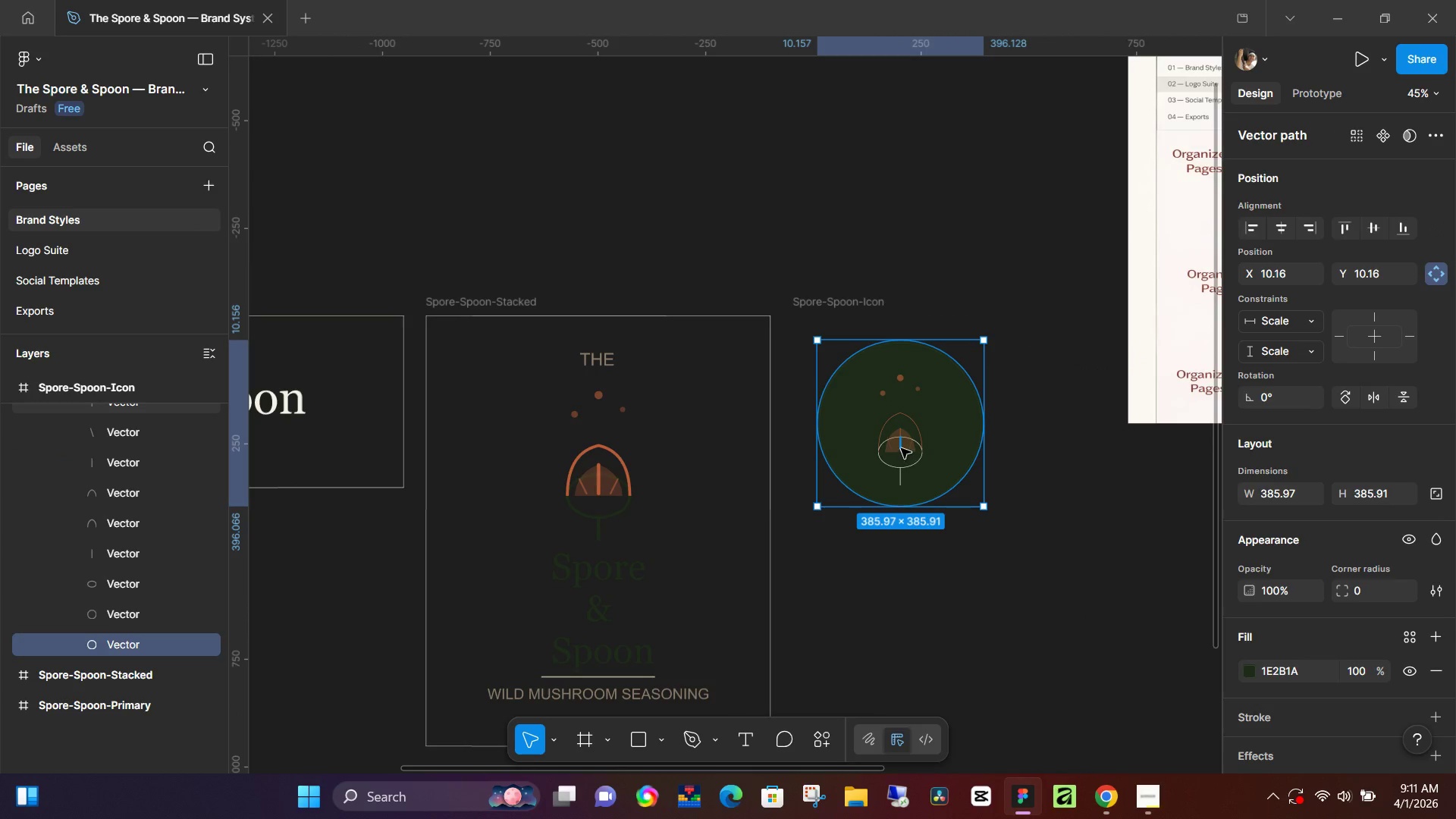 
left_click([909, 447])
 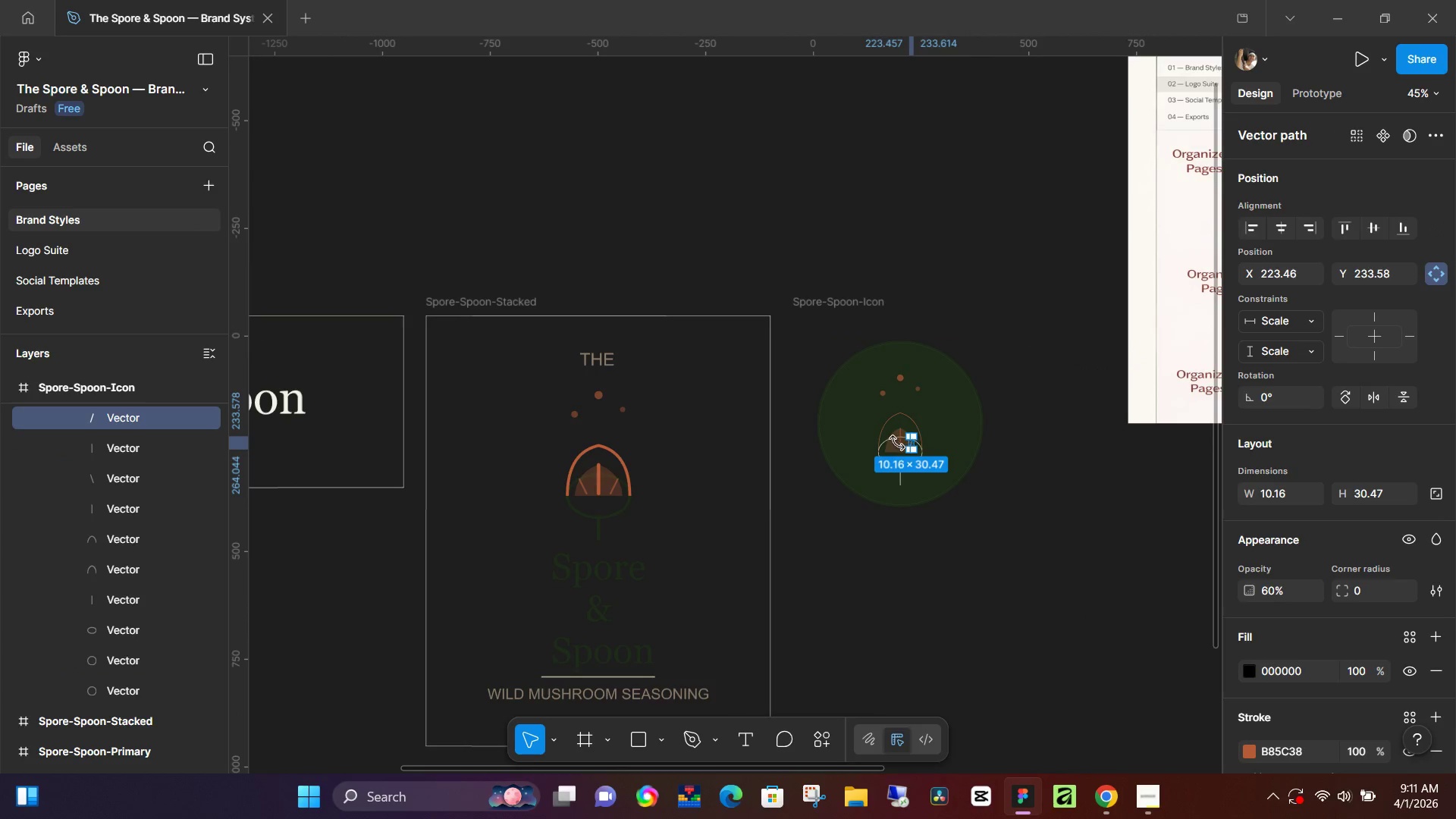 
left_click([897, 443])
 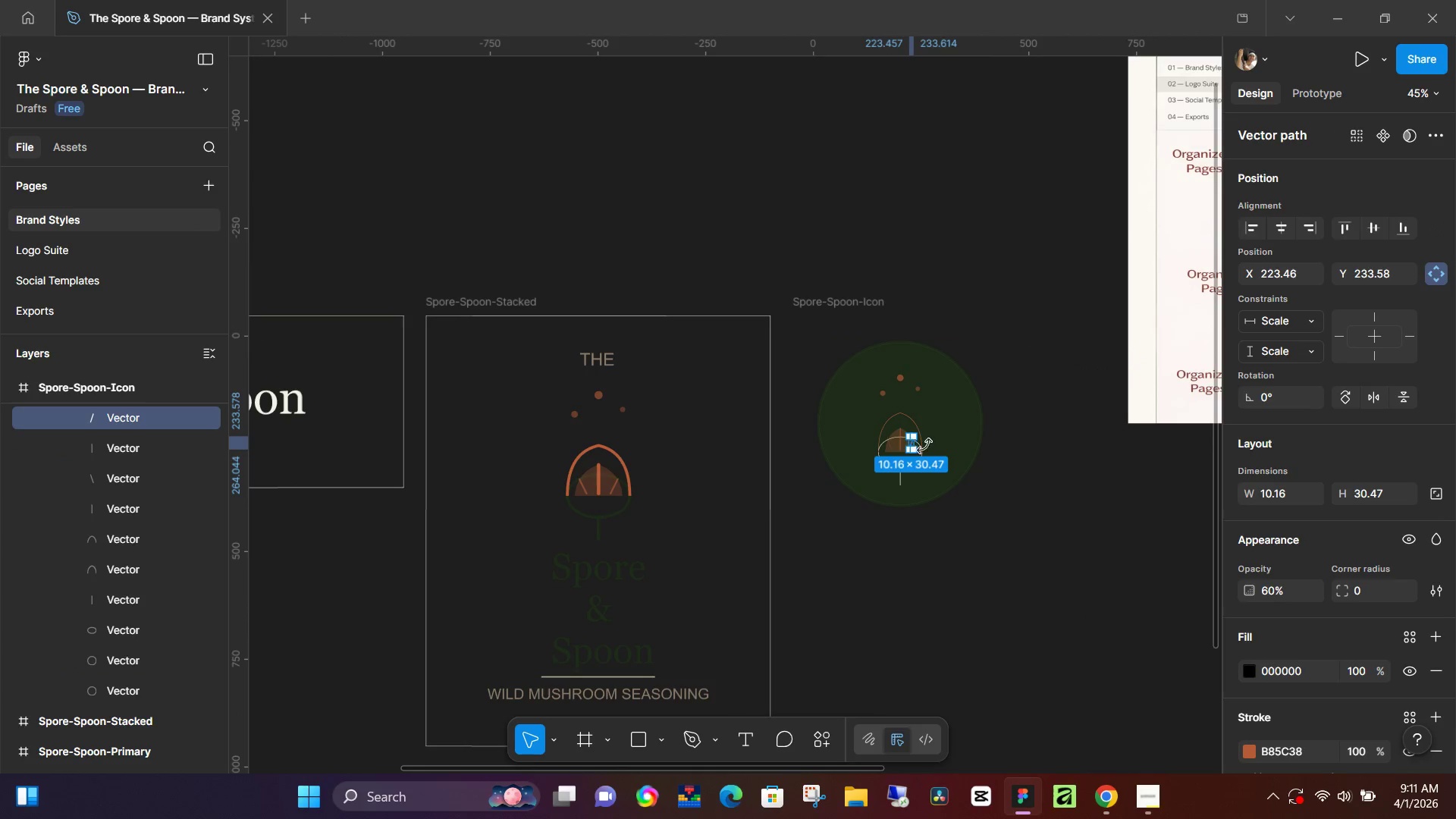 
hold_key(key=ControlLeft, duration=1.52)
scroll: coordinate [912, 456], scroll_direction: up, amount: 11.0
 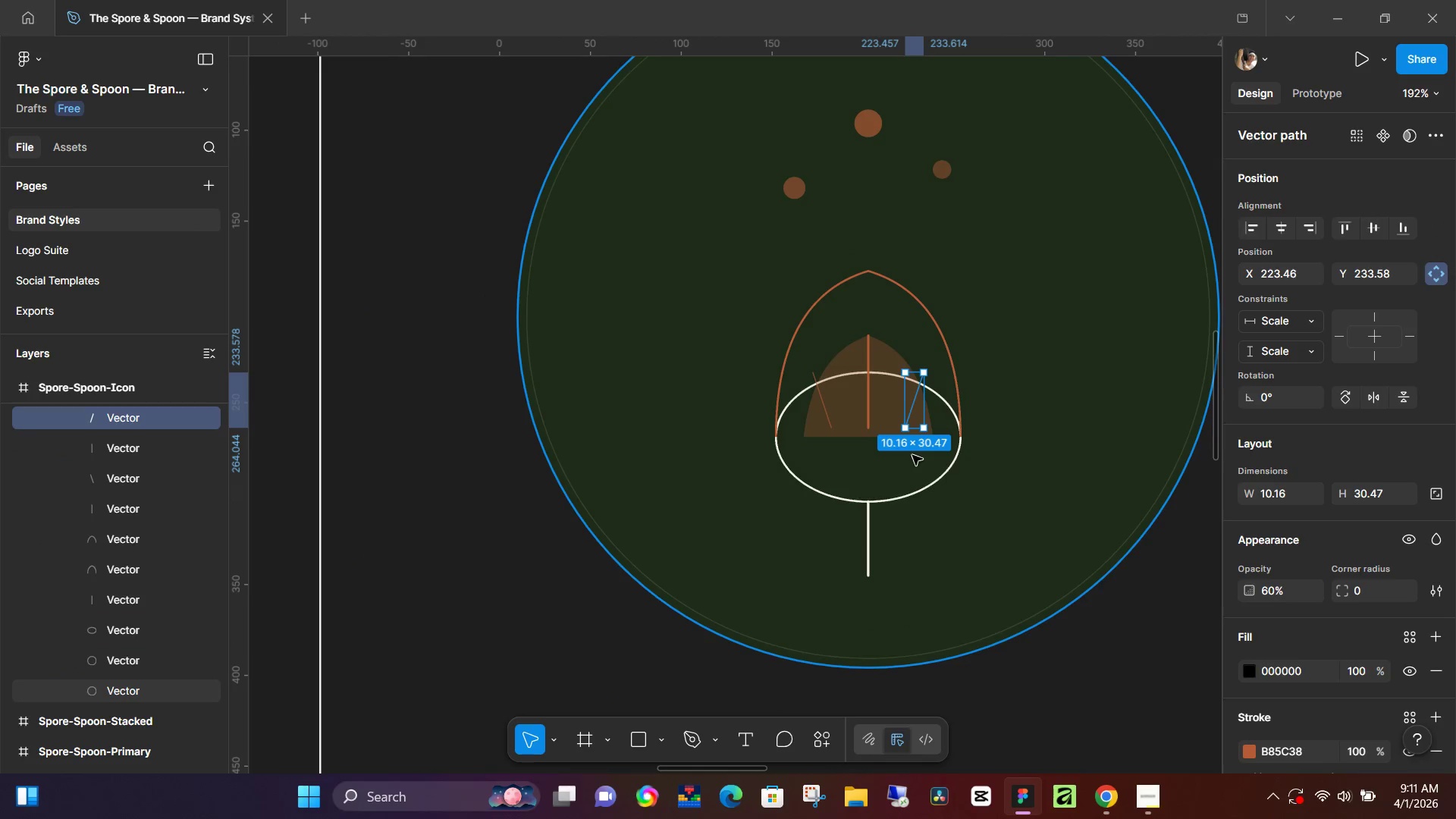 
key(Control+ControlLeft)
 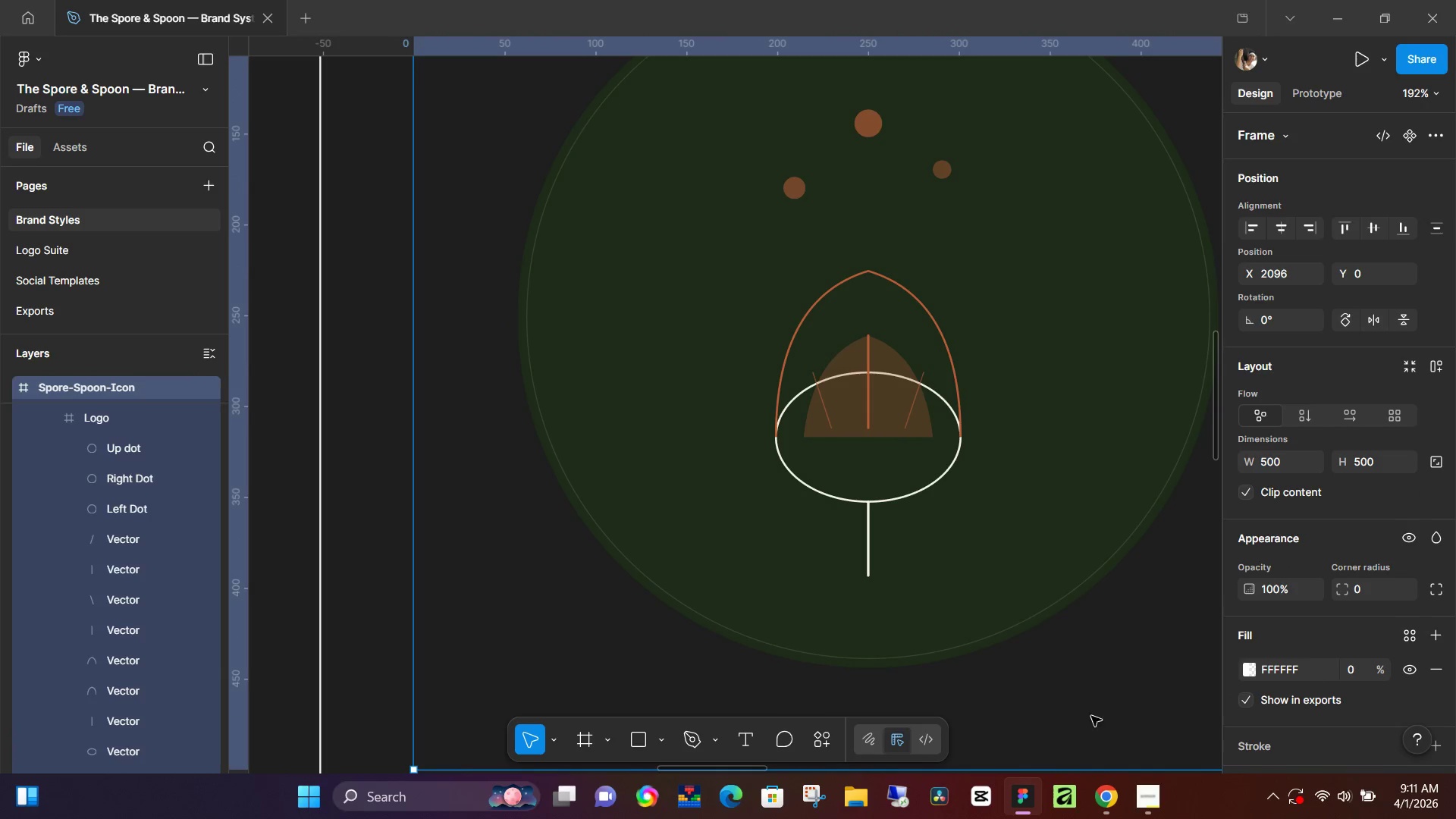 
hold_key(key=ControlLeft, duration=1.52)
scroll: coordinate [956, 526], scroll_direction: down, amount: 5.0
 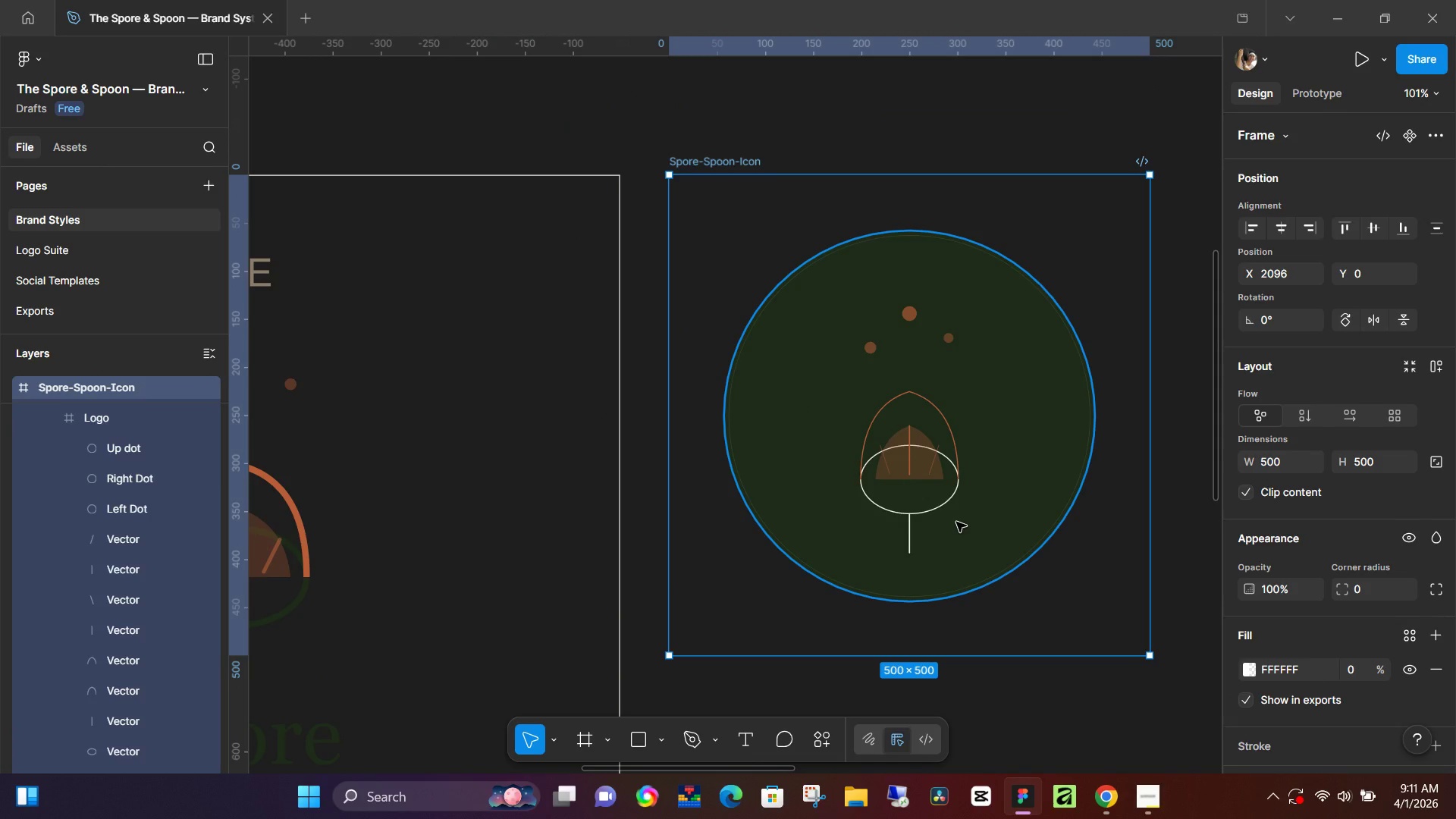 
hold_key(key=ControlLeft, duration=1.5)
scroll: coordinate [956, 522], scroll_direction: down, amount: 3.0
 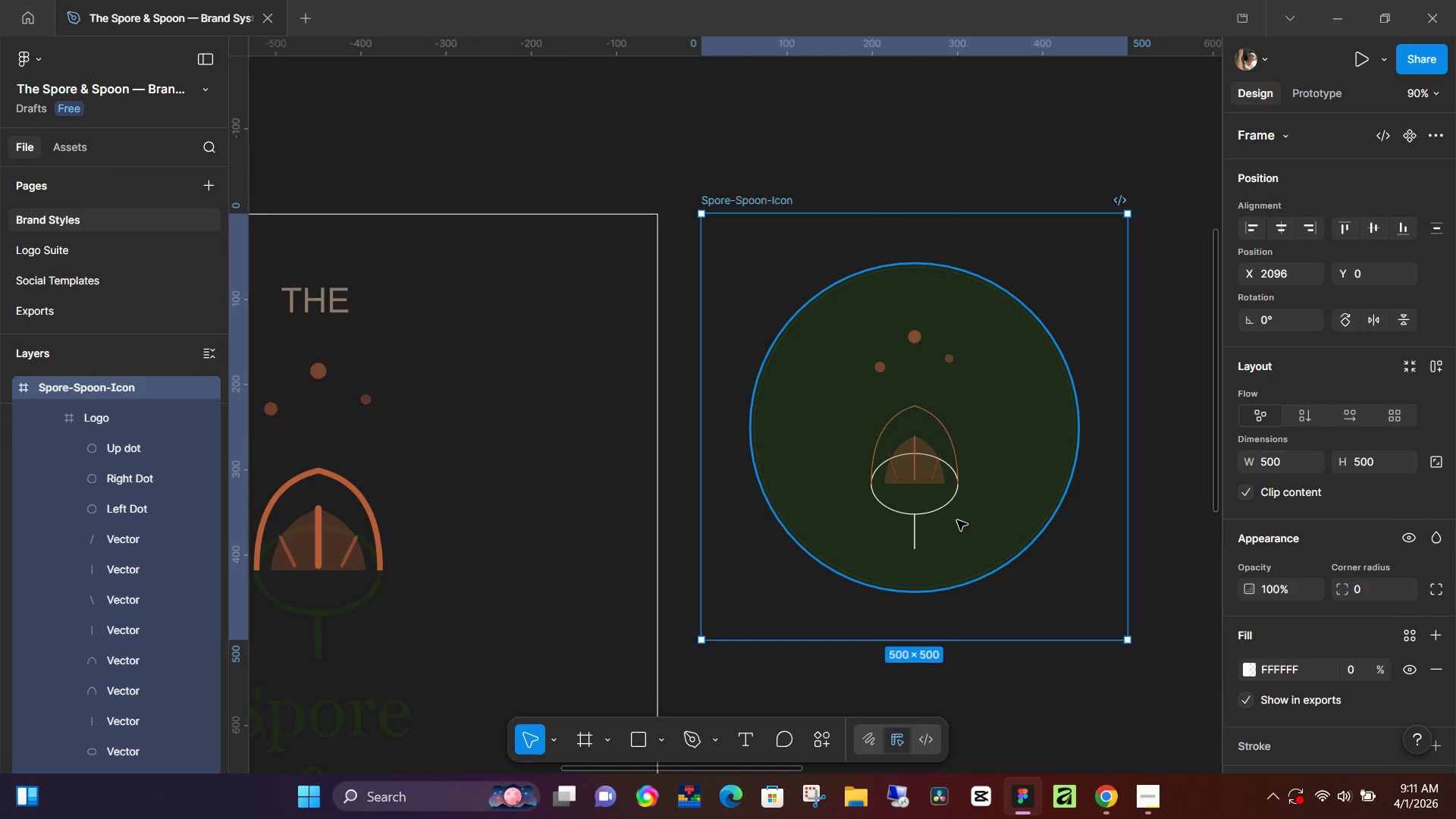 
key(Control+ControlLeft)
 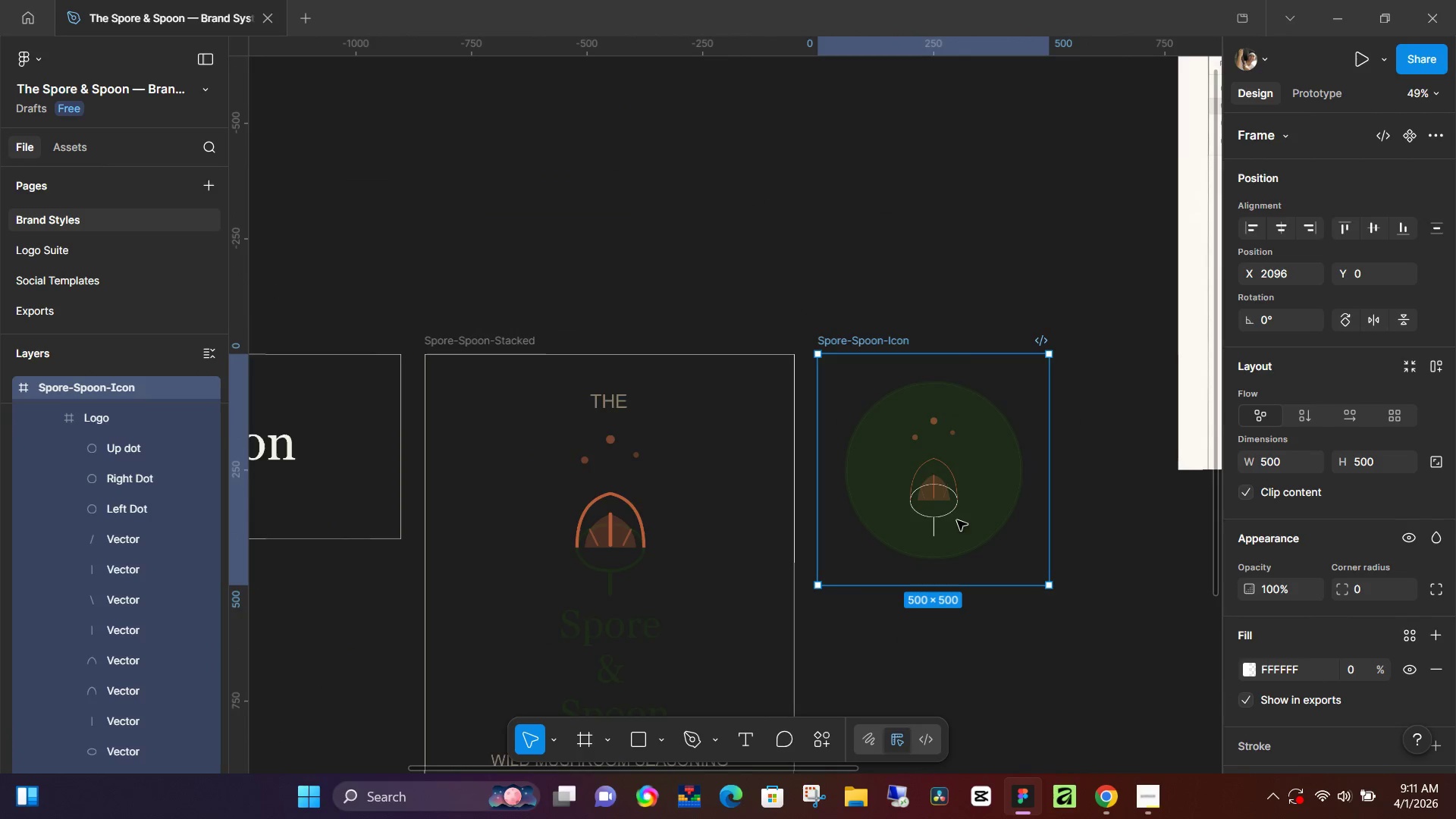 
key(Control+ControlLeft)
 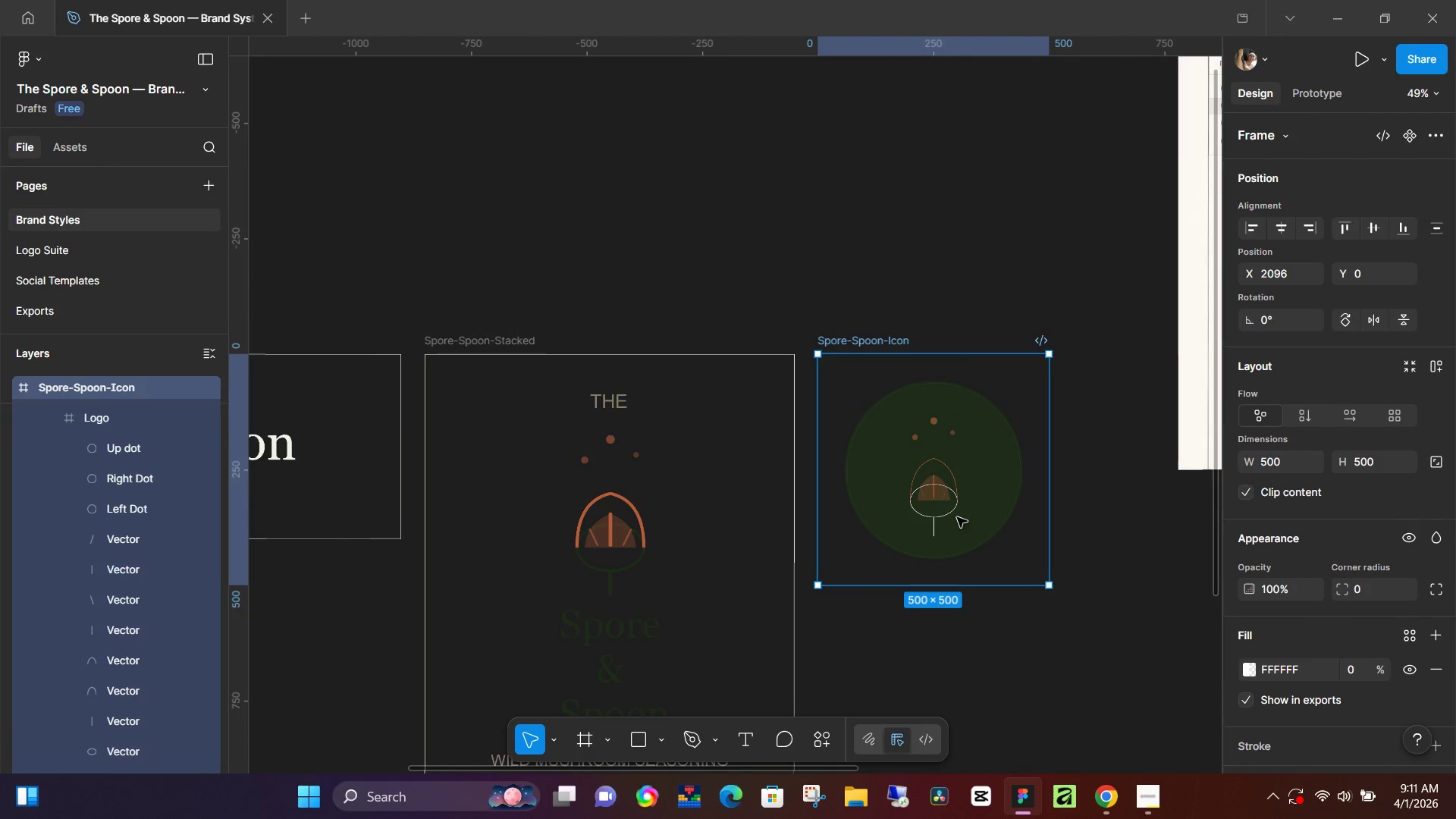 
key(Control+ControlLeft)
 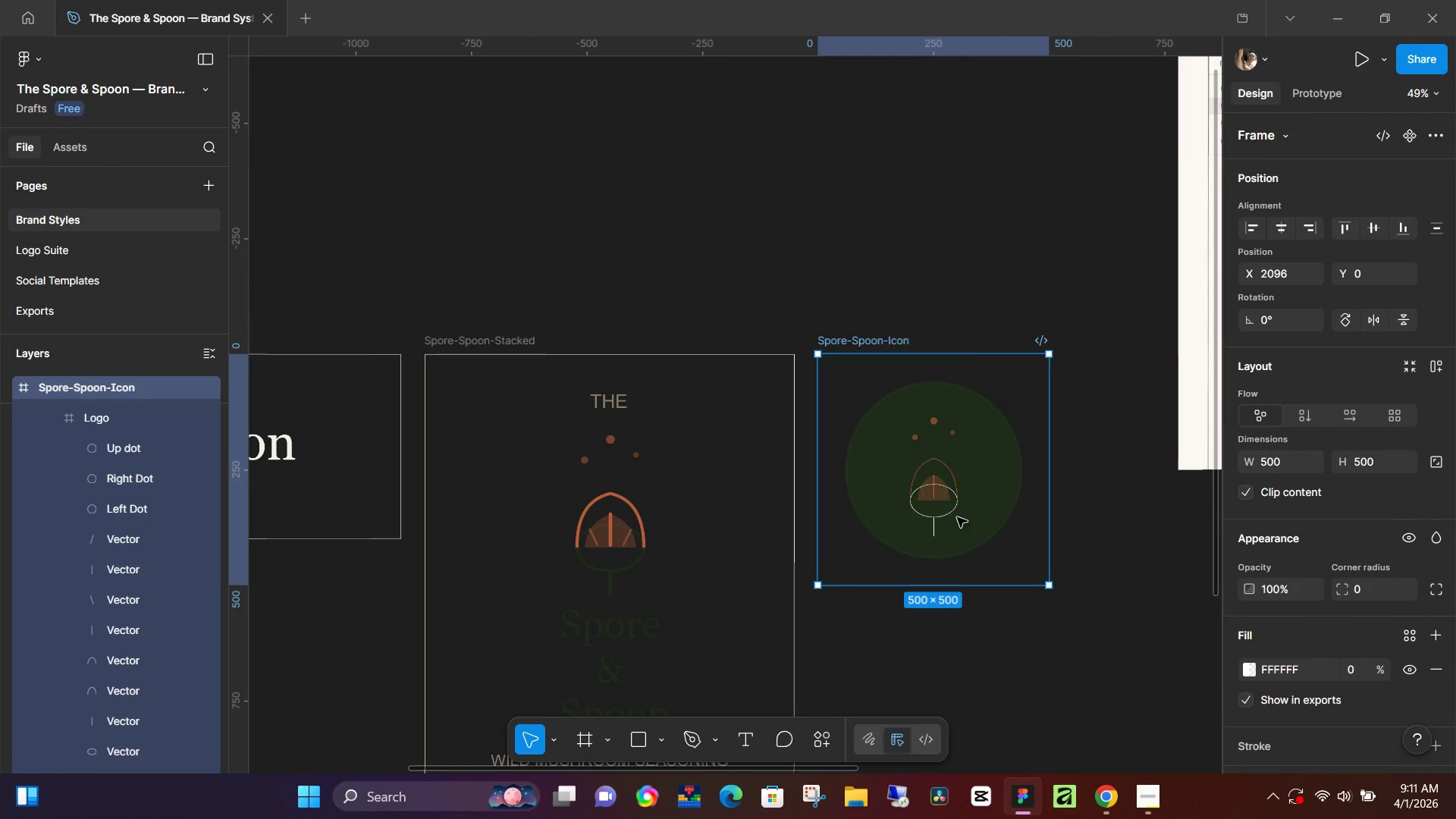 
key(Control+ControlLeft)
 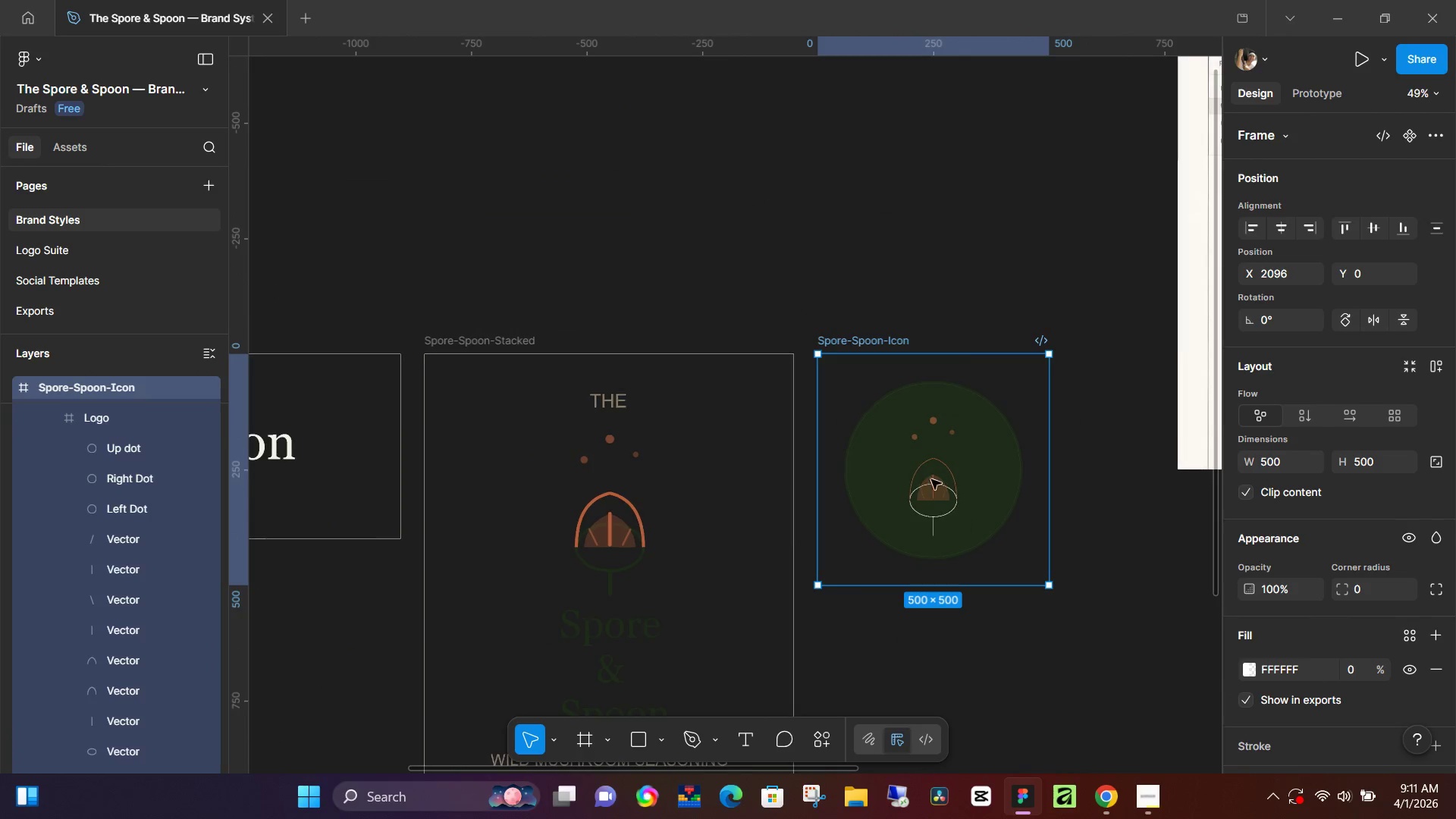 
key(Control+ControlLeft)
 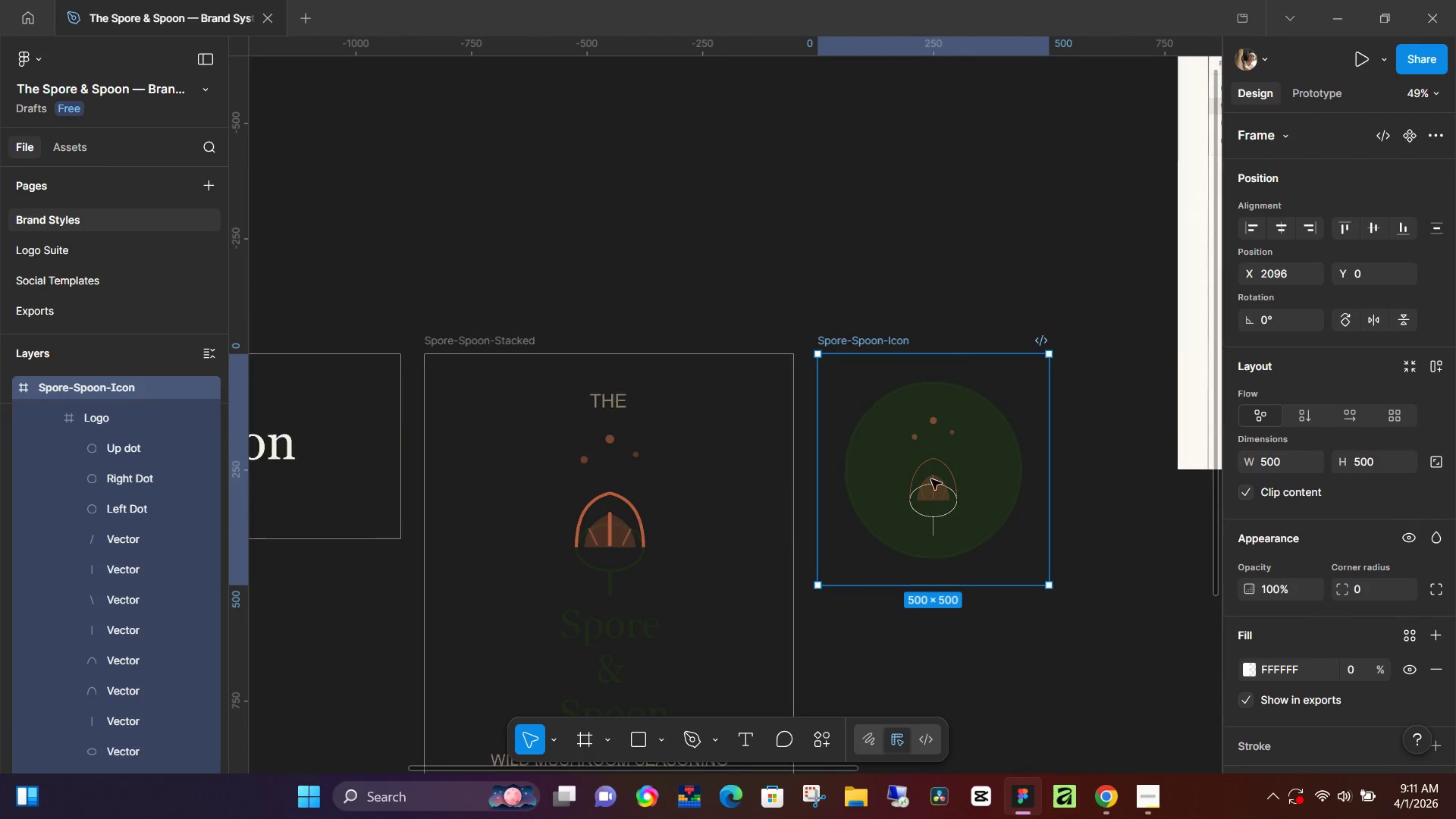 
key(Control+ControlLeft)
 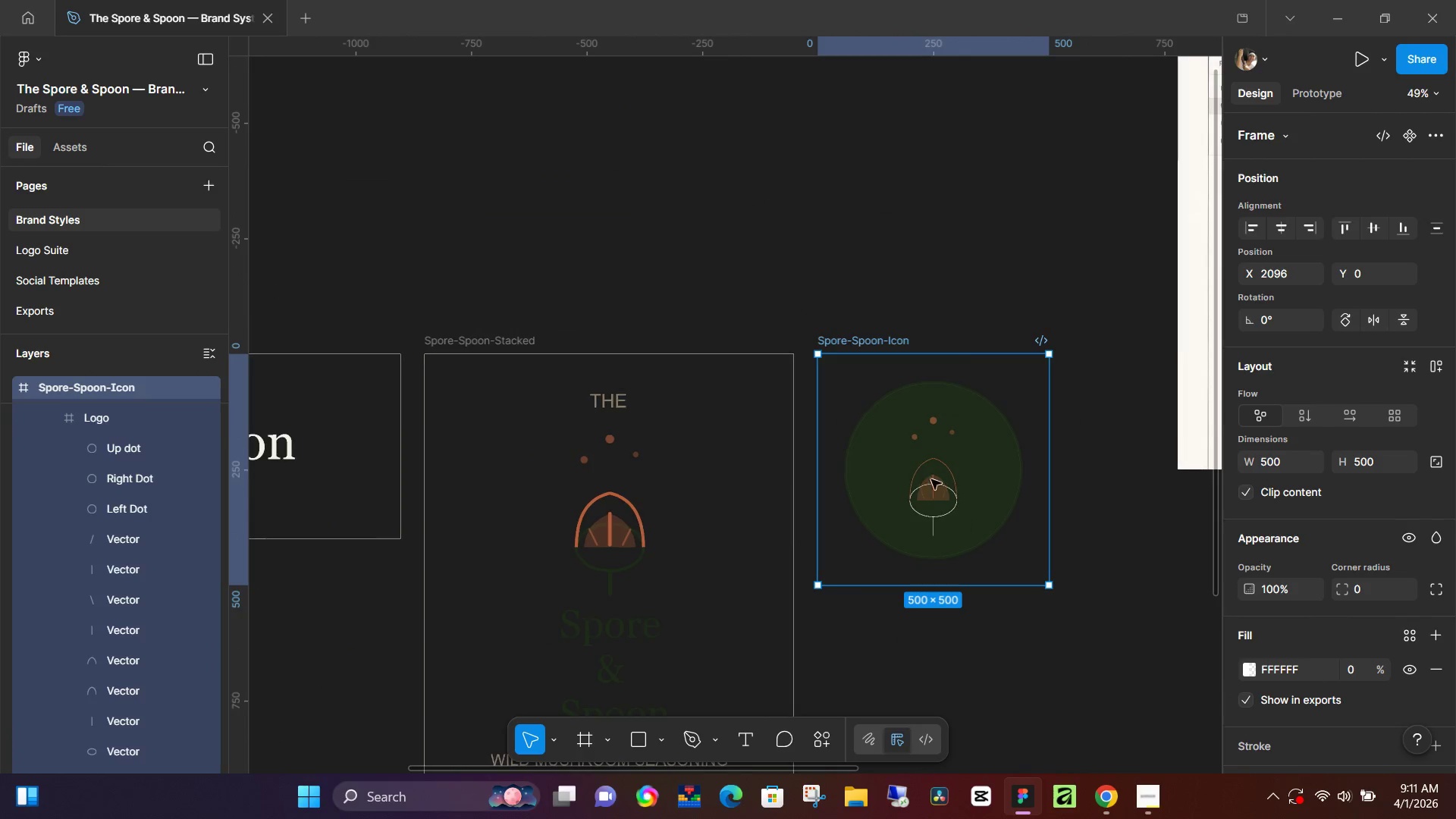 
key(Control+ControlLeft)
 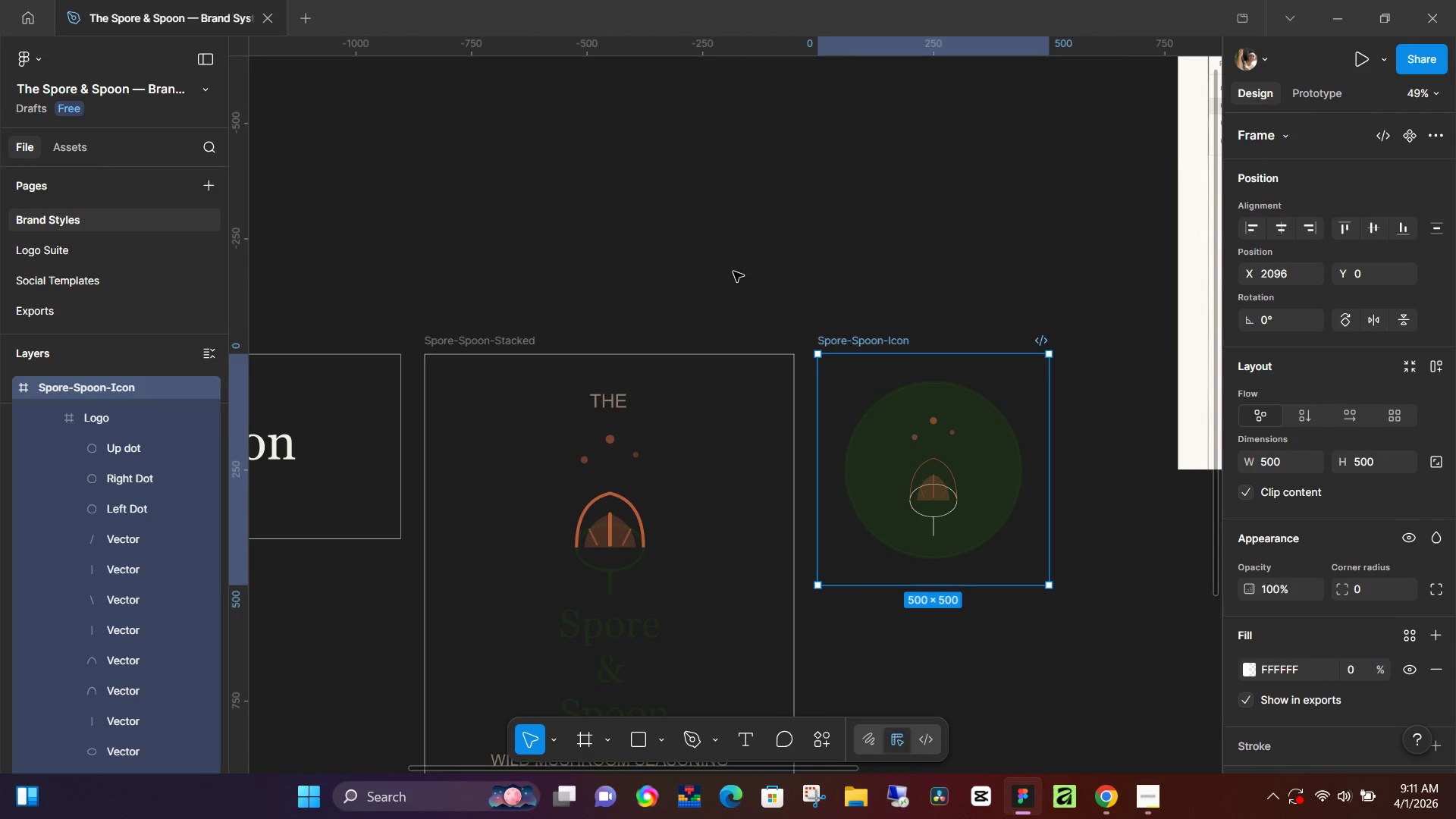 
scroll: coordinate [957, 520], scroll_direction: down, amount: 6.0
 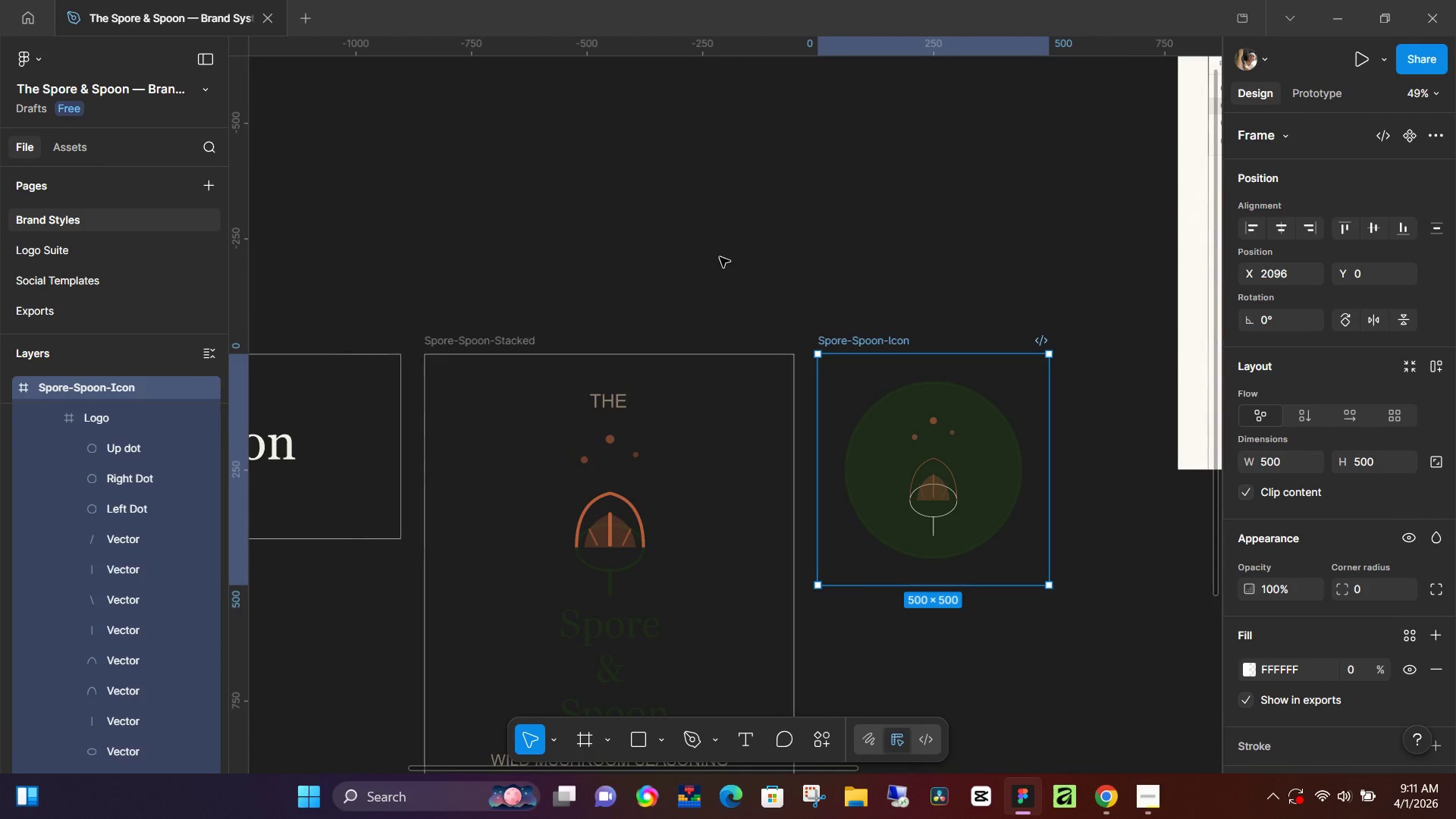 
left_click([720, 257])
 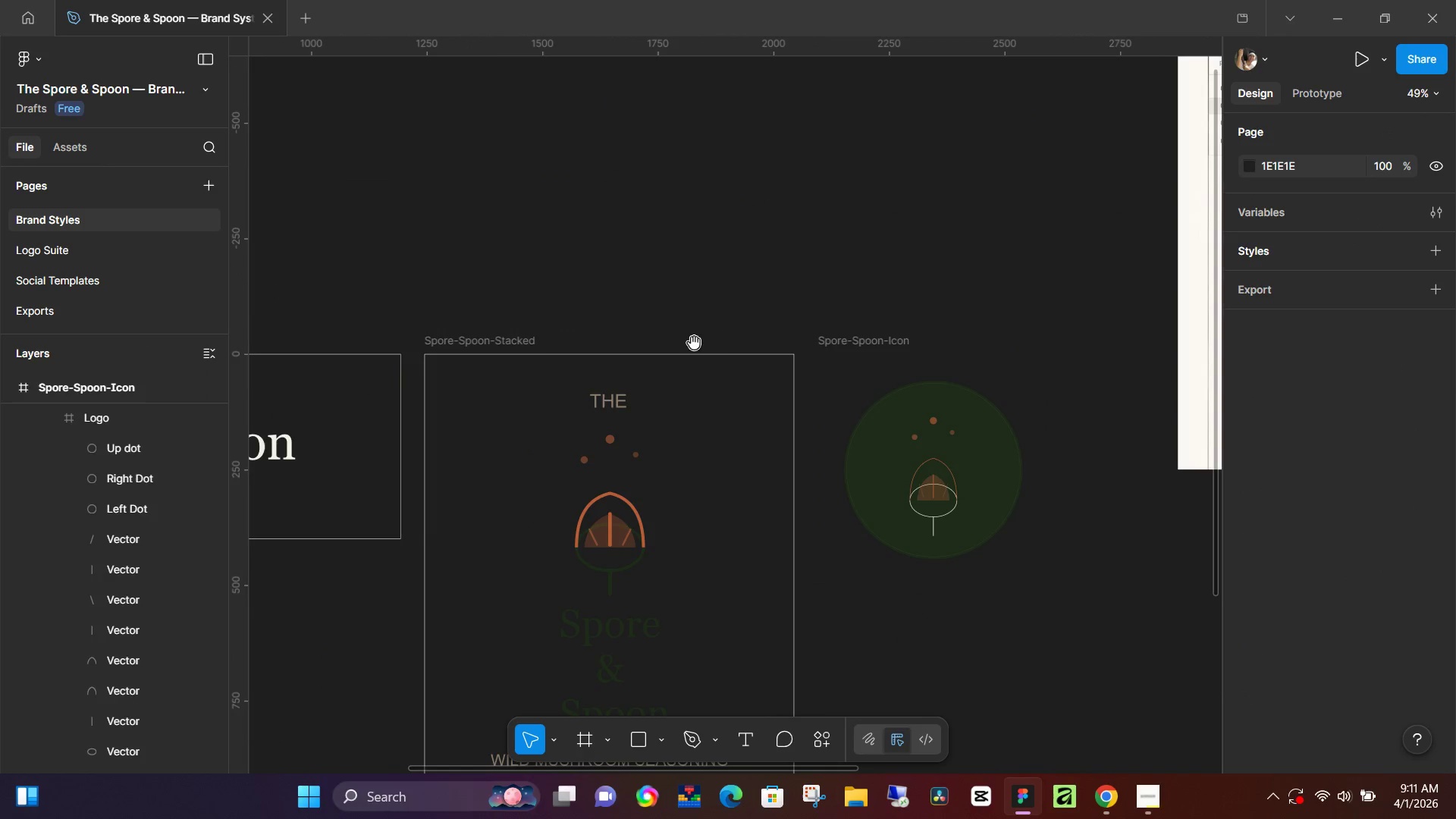 
hold_key(key=Space, duration=0.83)
 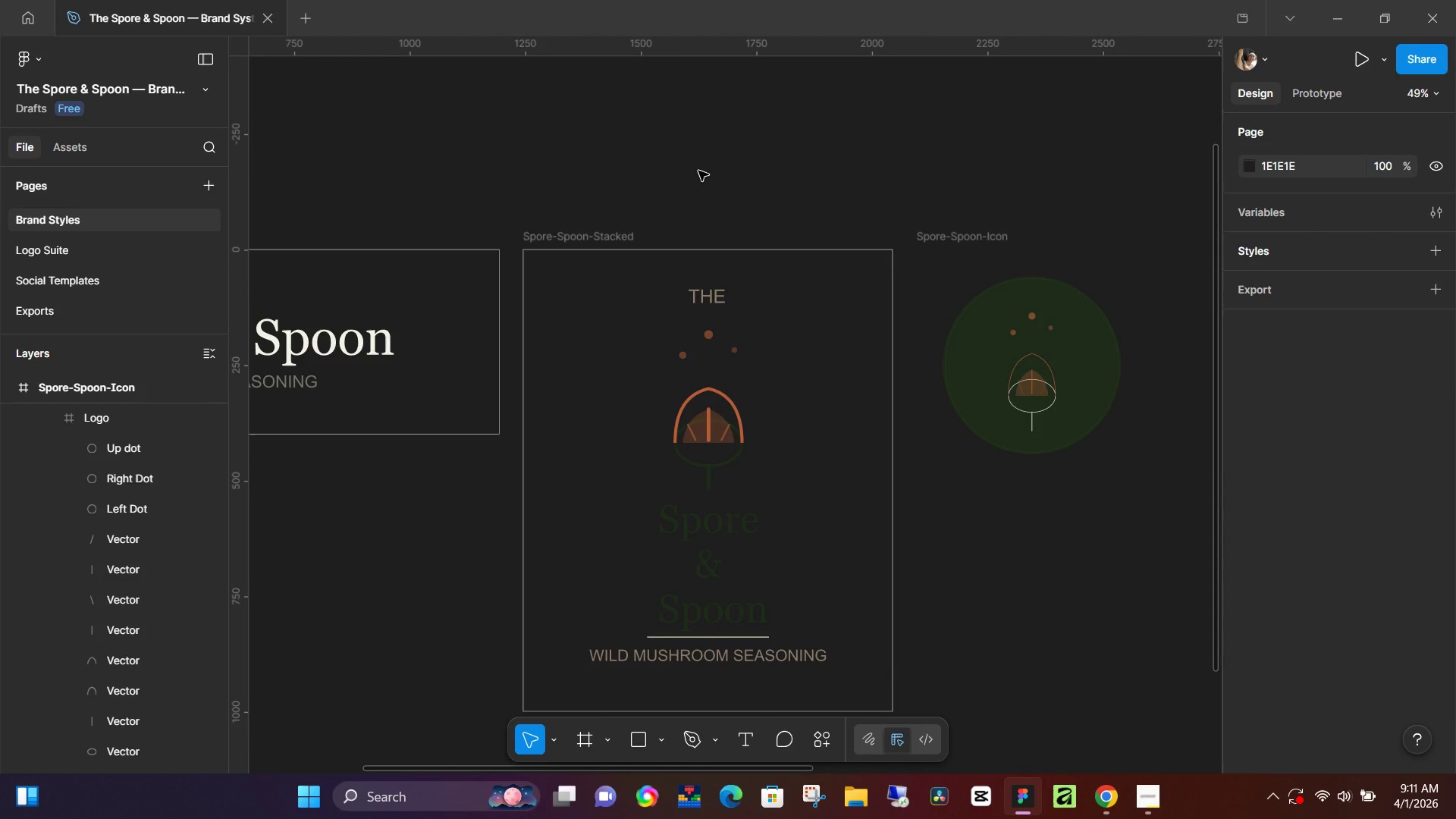 
left_click_drag(start_coordinate=[601, 269], to_coordinate=[699, 165])
 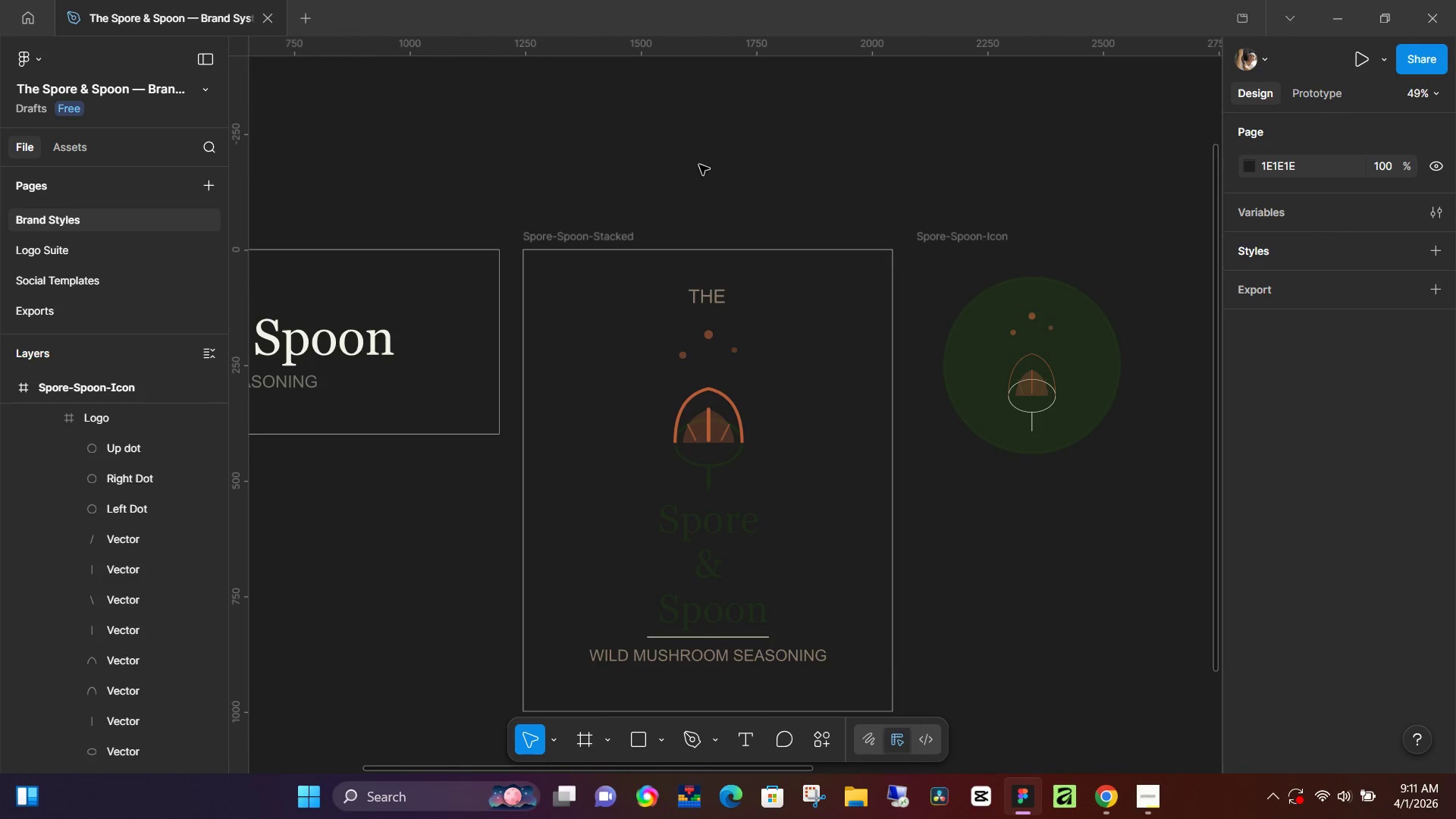 
hold_key(key=Space, duration=2.92)
 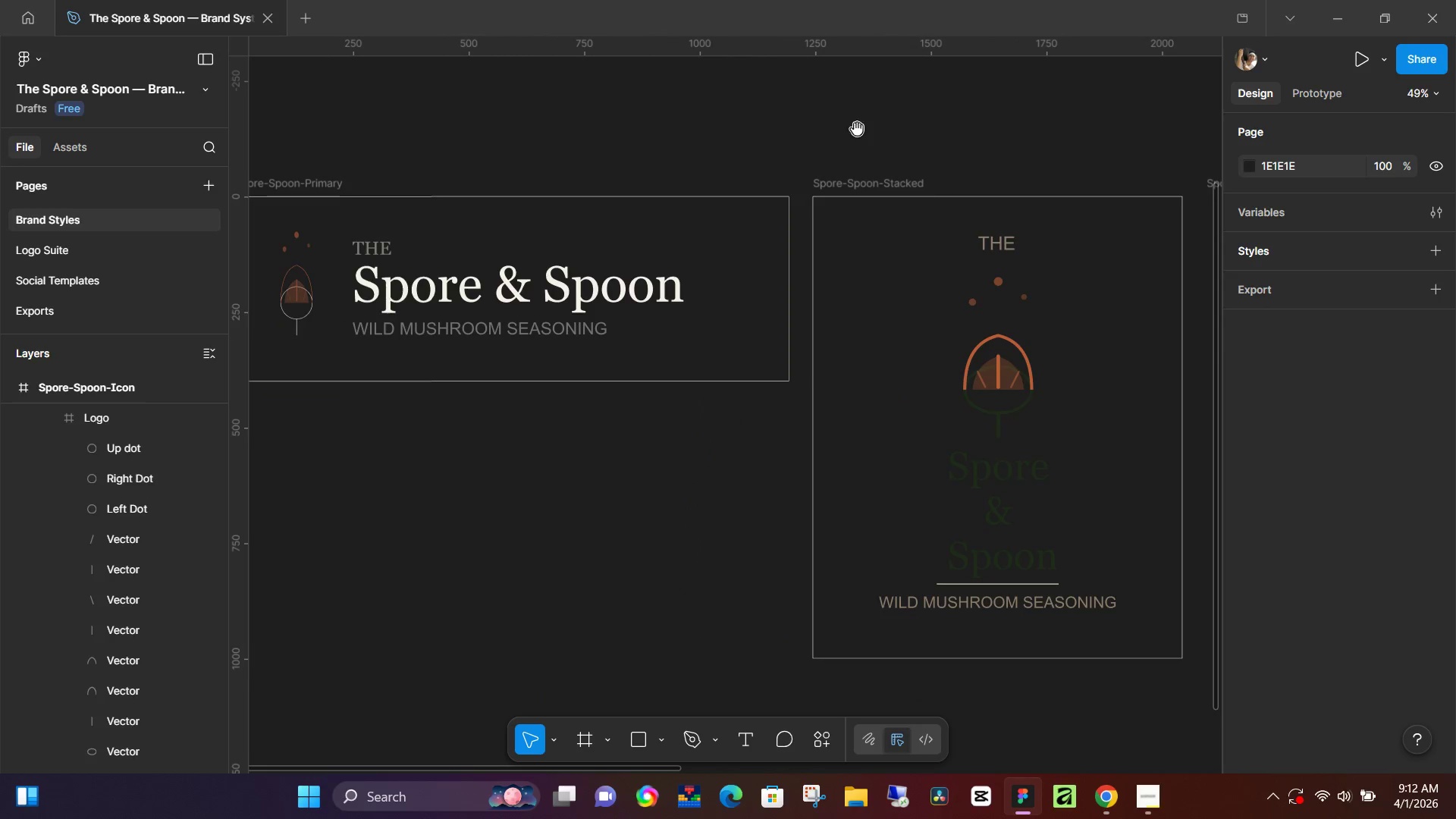 
hold_key(key=Space, duration=1.51)
 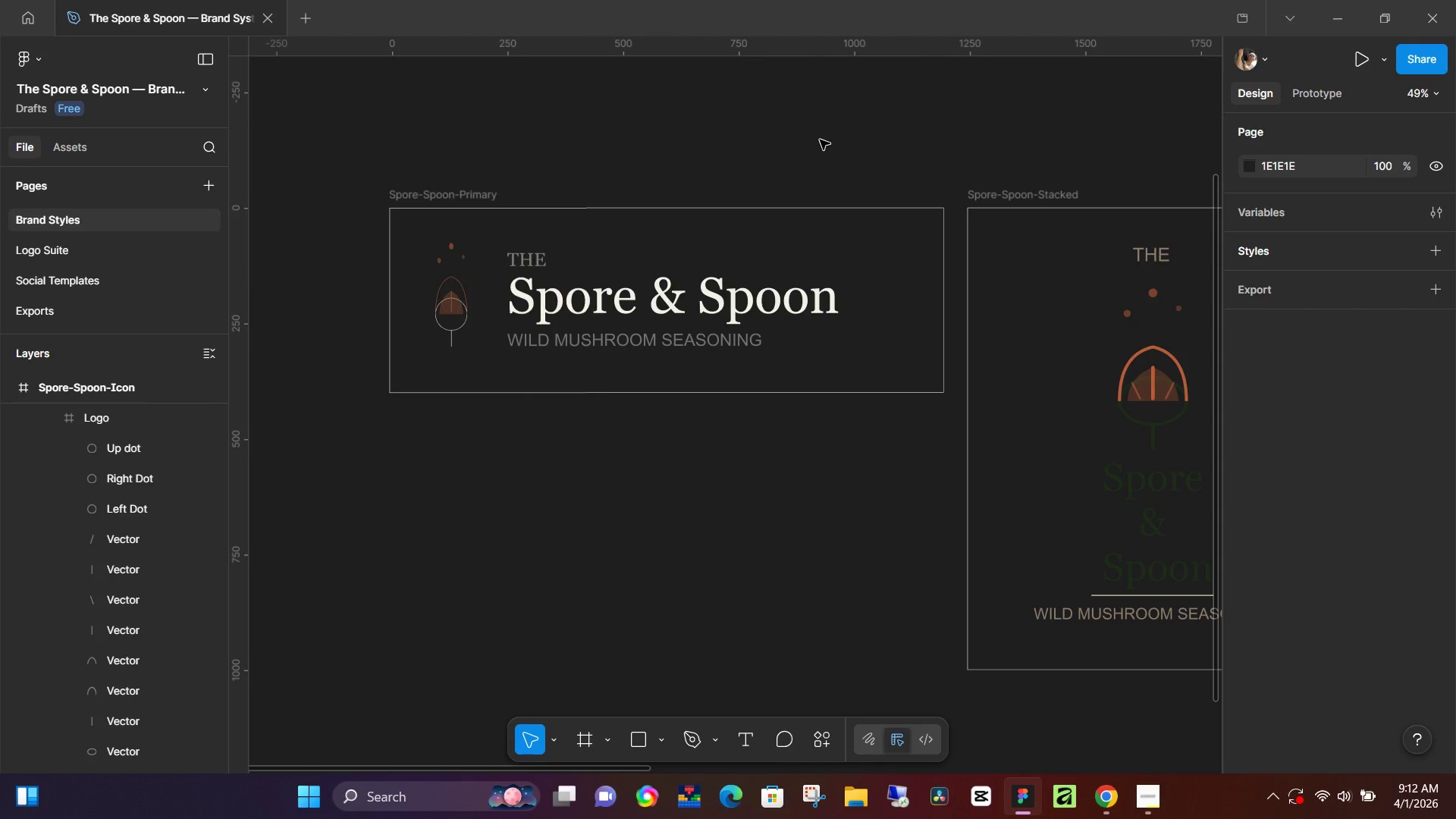 
left_click_drag(start_coordinate=[567, 182], to_coordinate=[857, 129])
 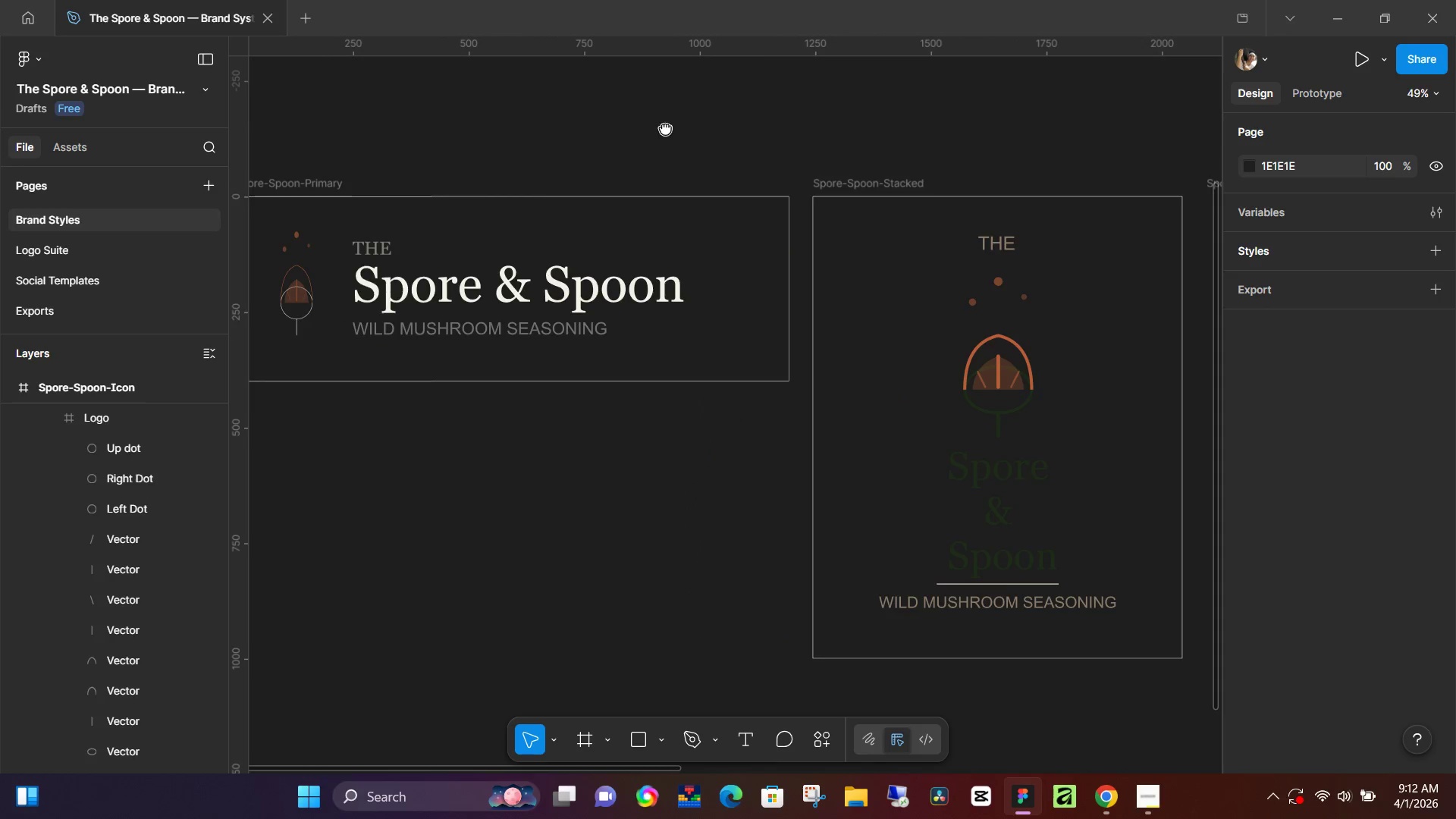 
left_click_drag(start_coordinate=[665, 128], to_coordinate=[820, 140])
 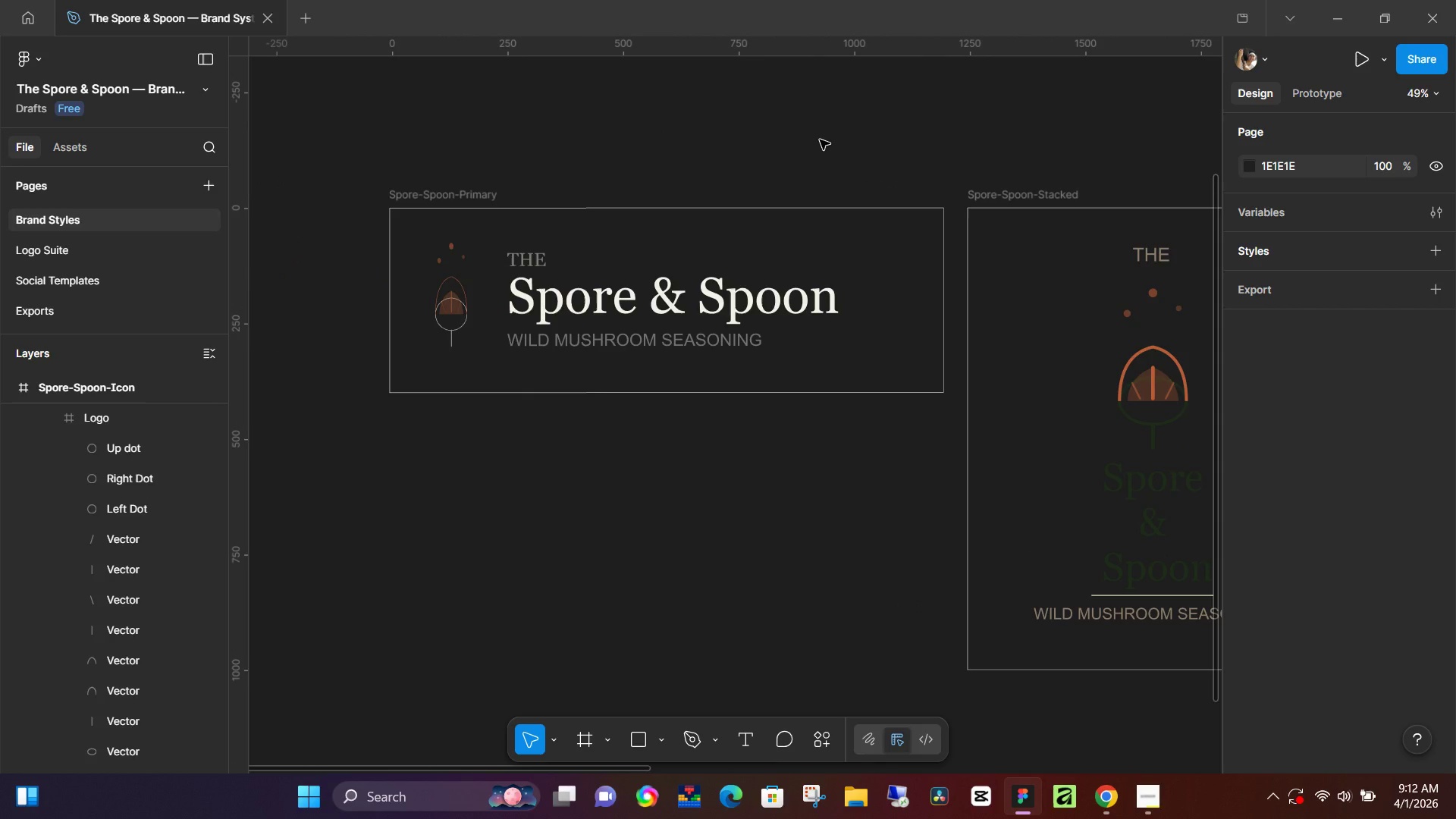 
key(Space)
 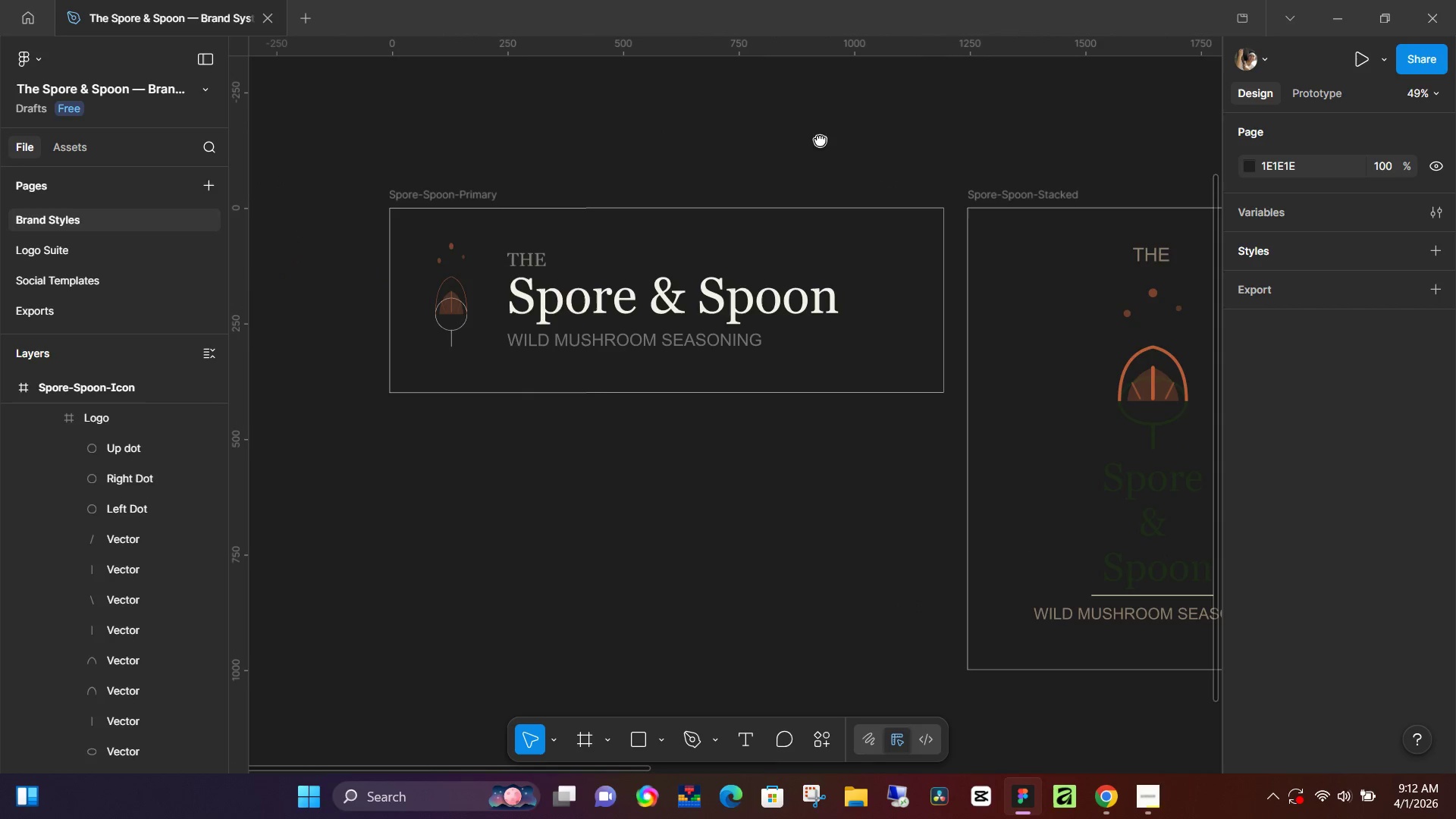 
key(Space)
 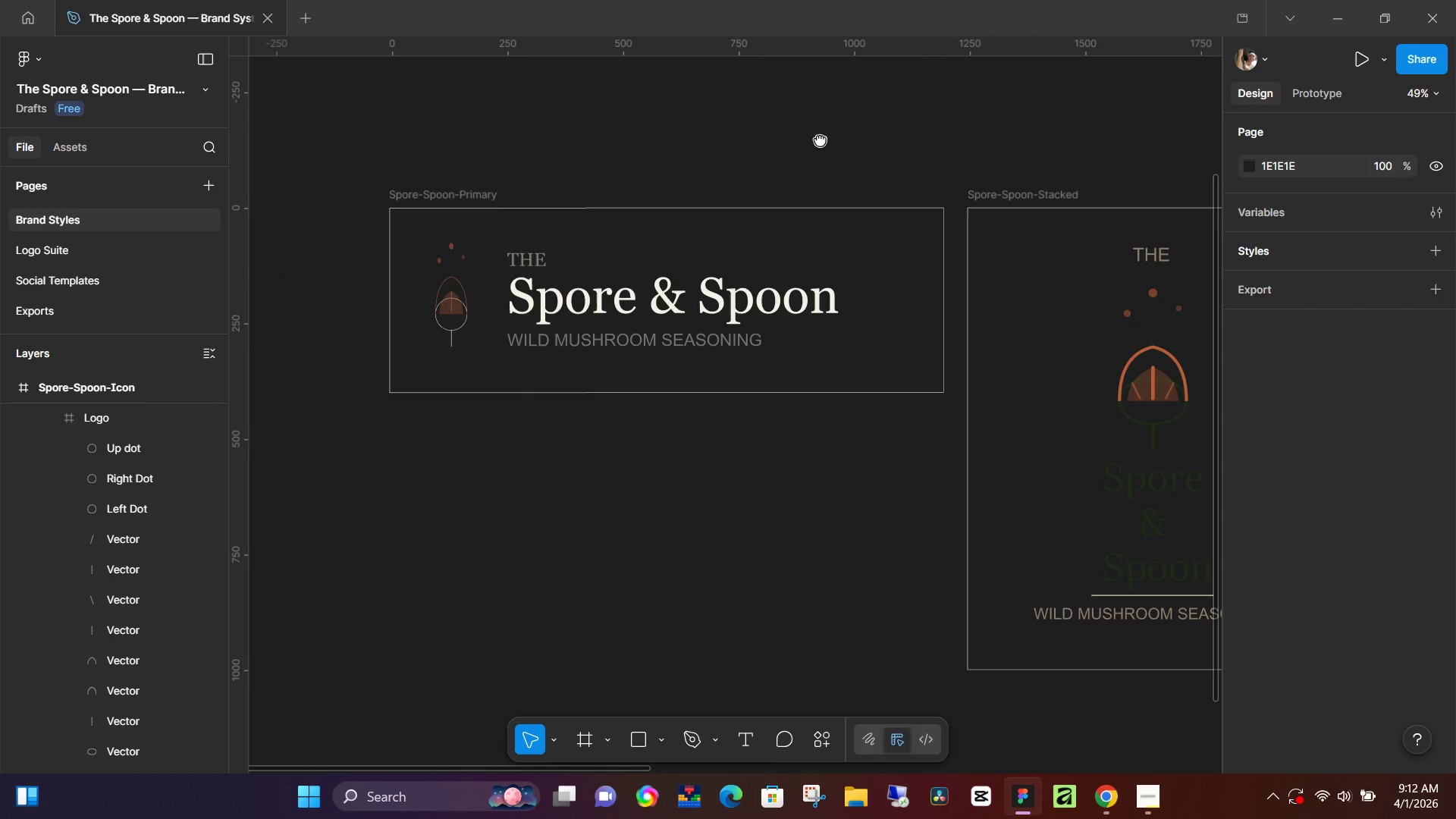 
key(Space)
 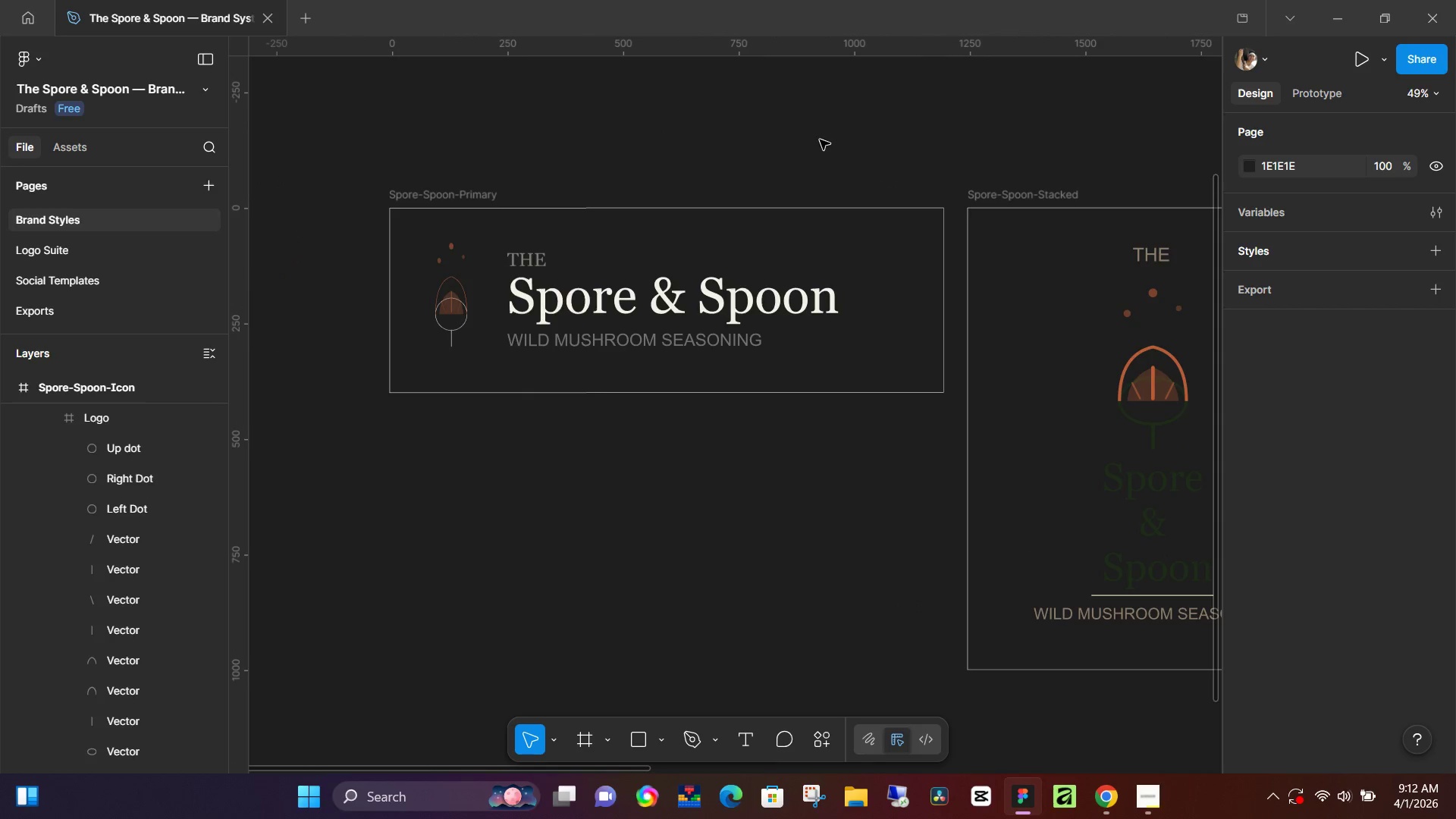 
key(Space)
 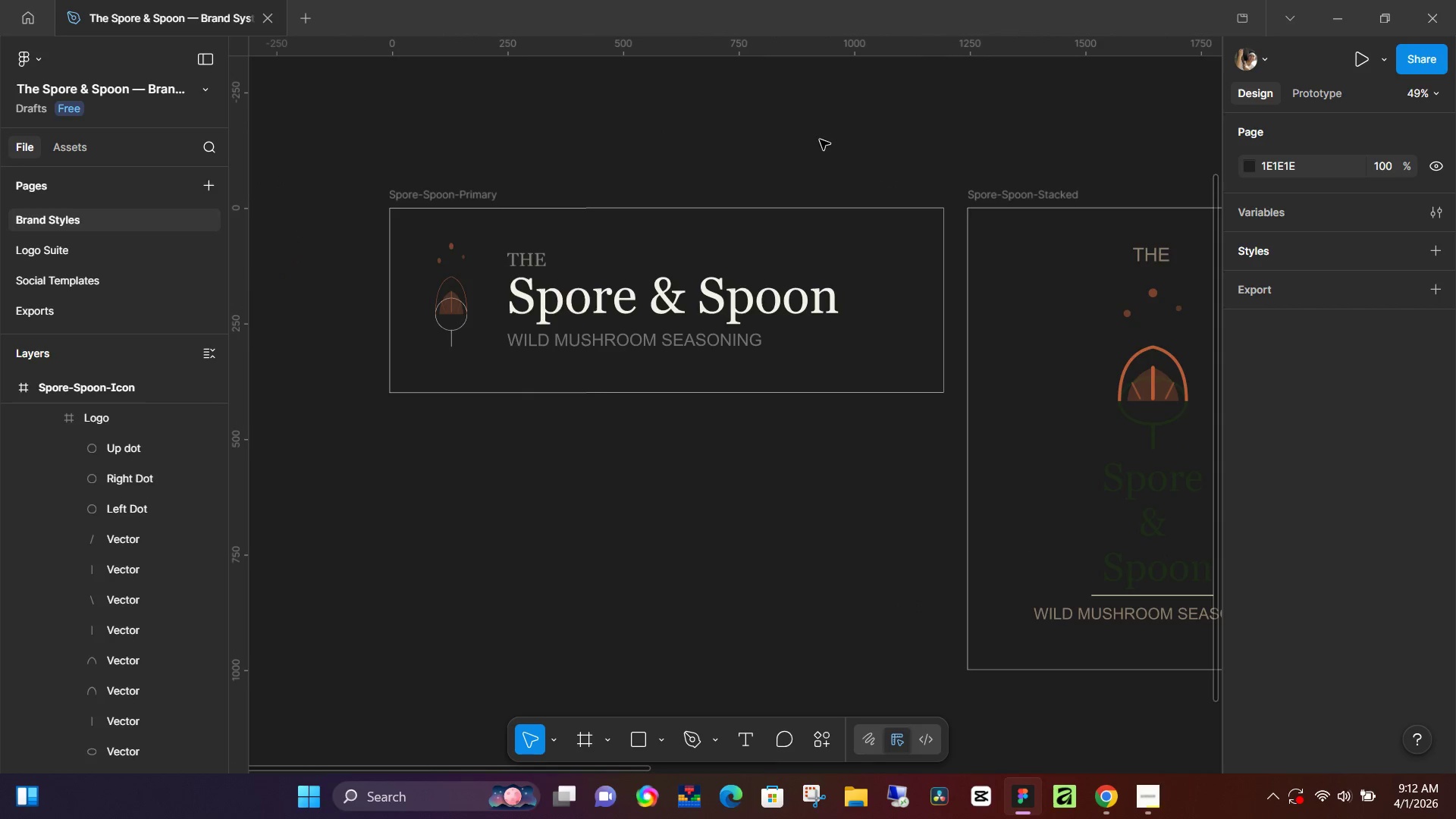 
key(Space)
 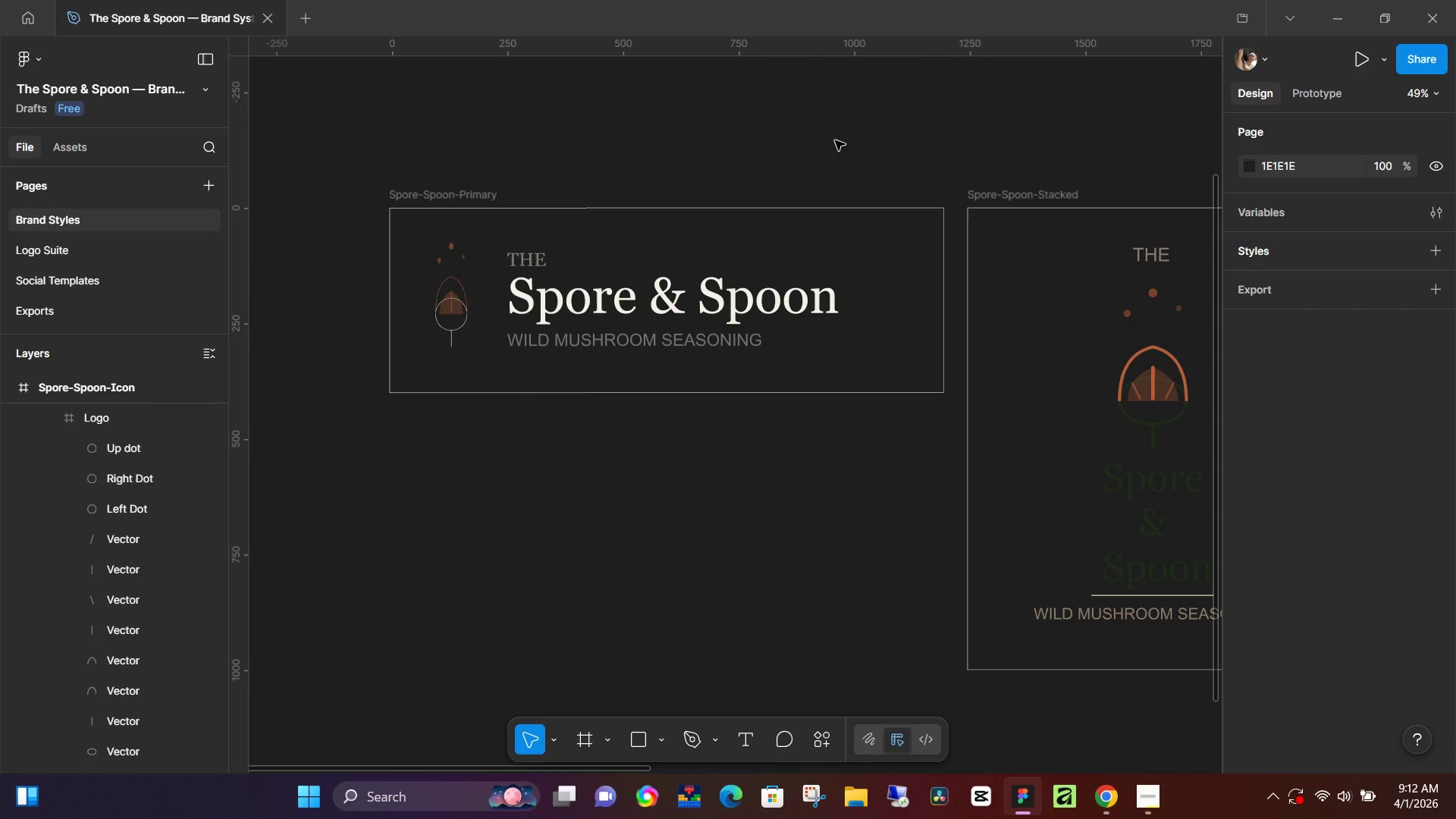 
wait(6.75)
 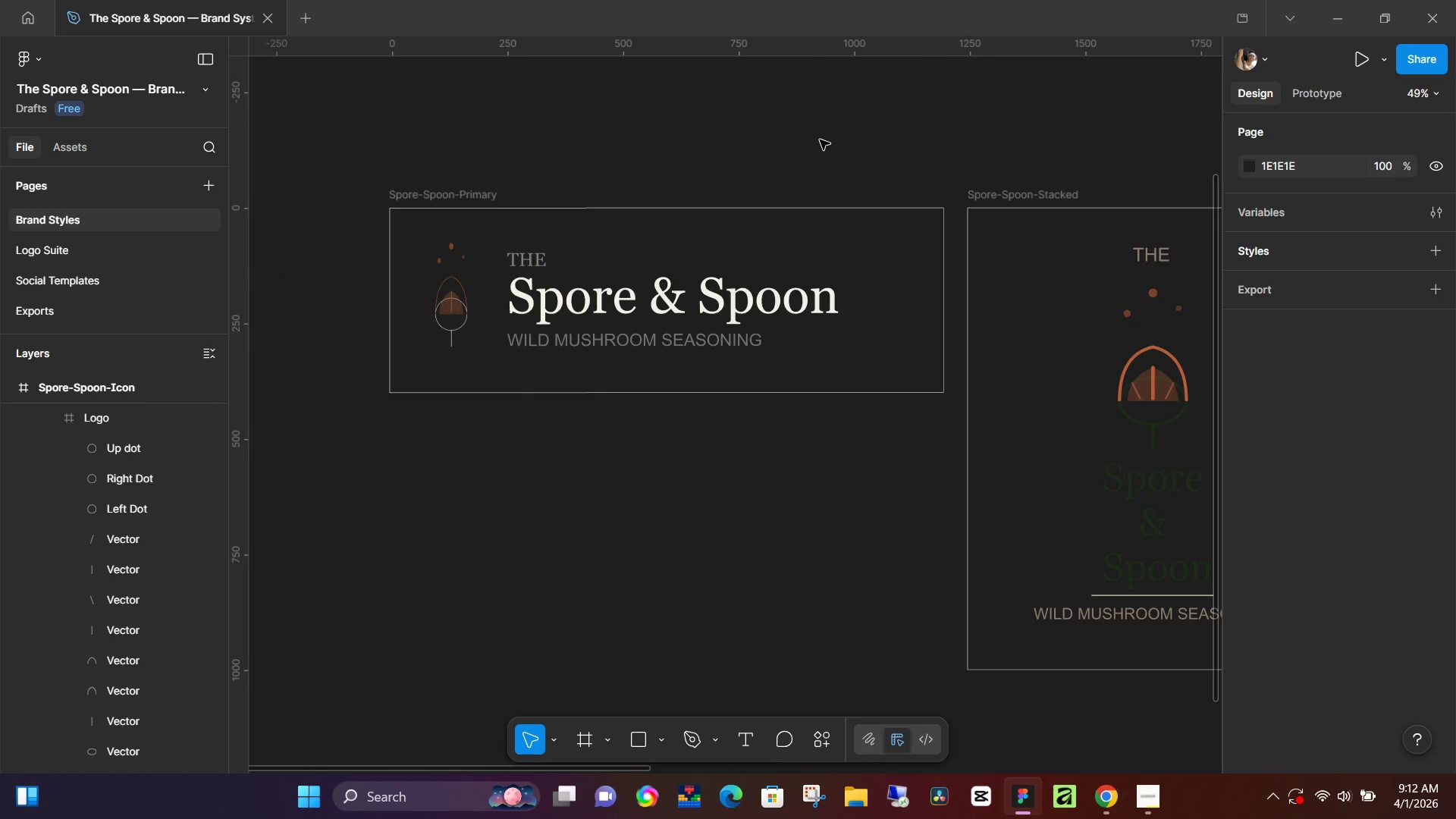 
hold_key(key=Space, duration=1.51)
 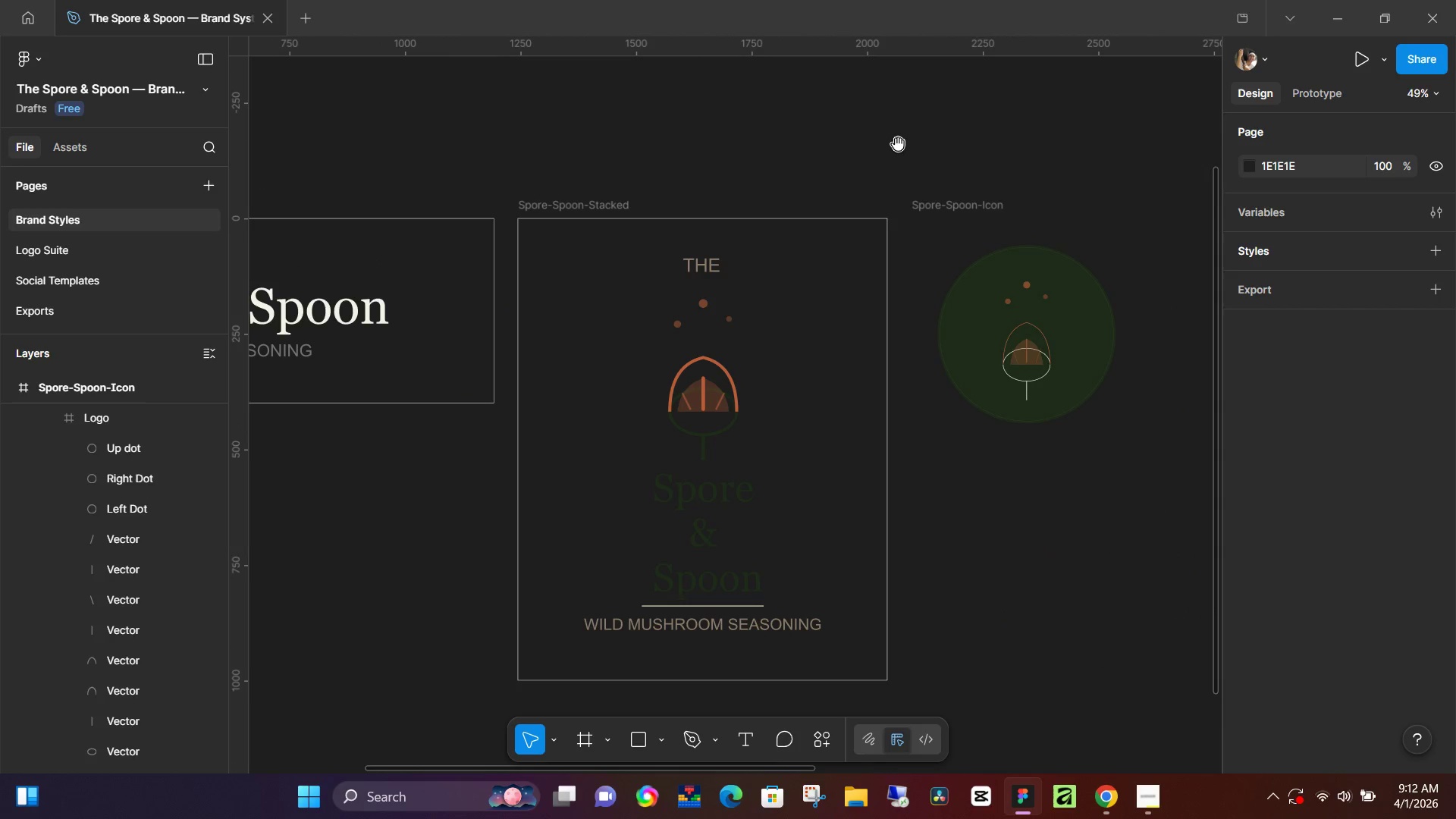 
left_click_drag(start_coordinate=[1067, 176], to_coordinate=[618, 187])
 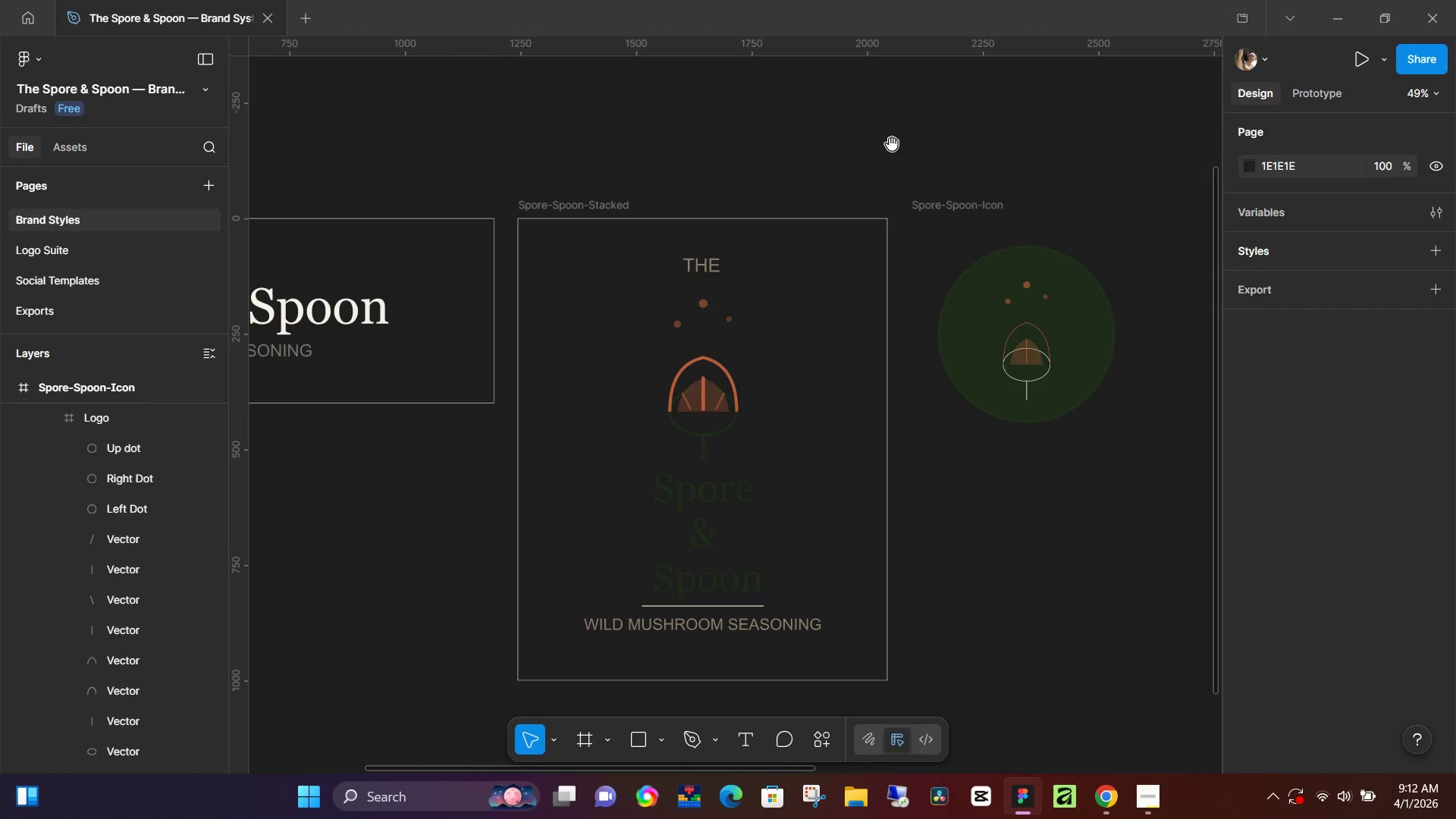 
hold_key(key=Space, duration=0.64)
 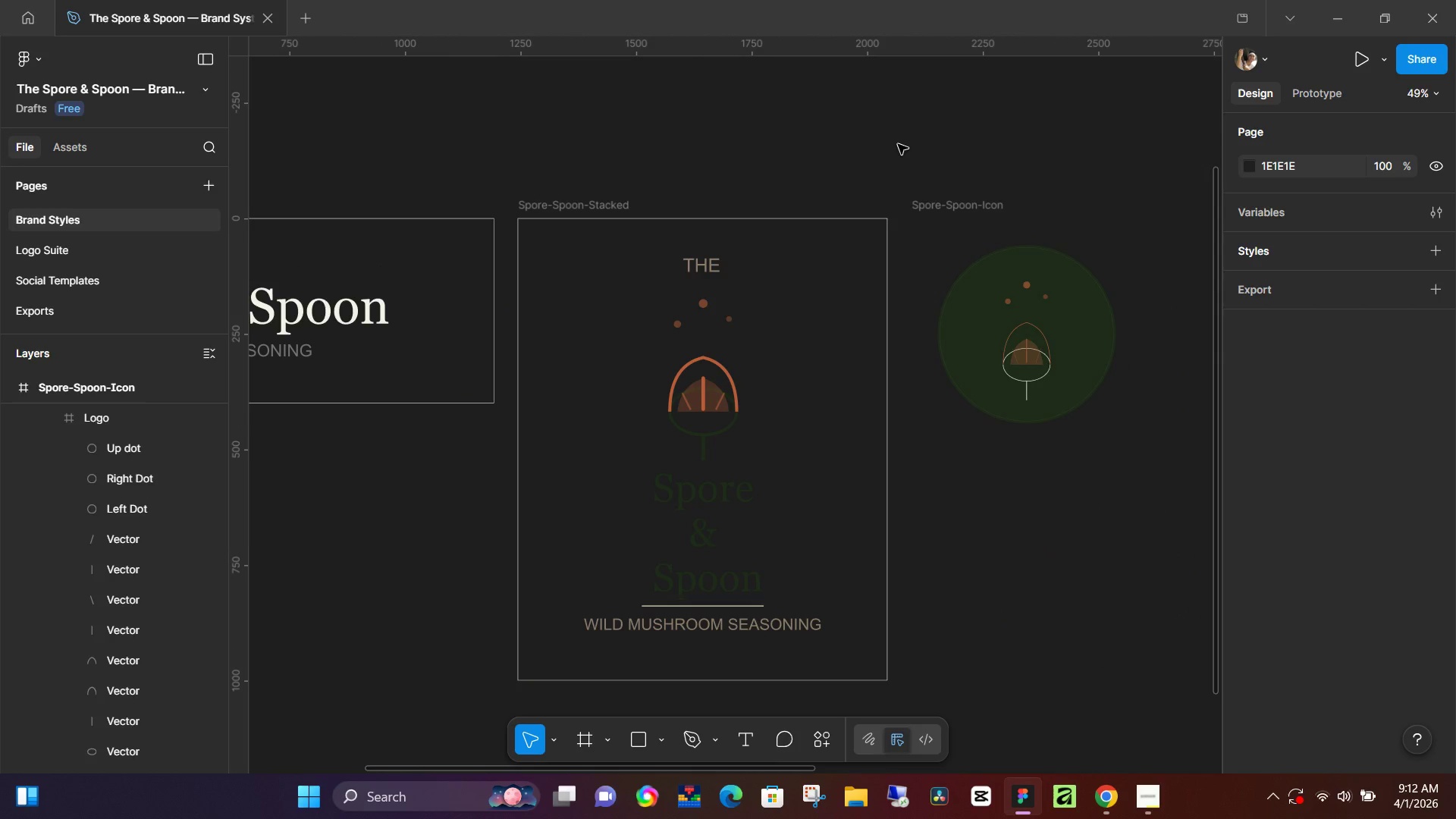 
hold_key(key=Space, duration=1.51)
 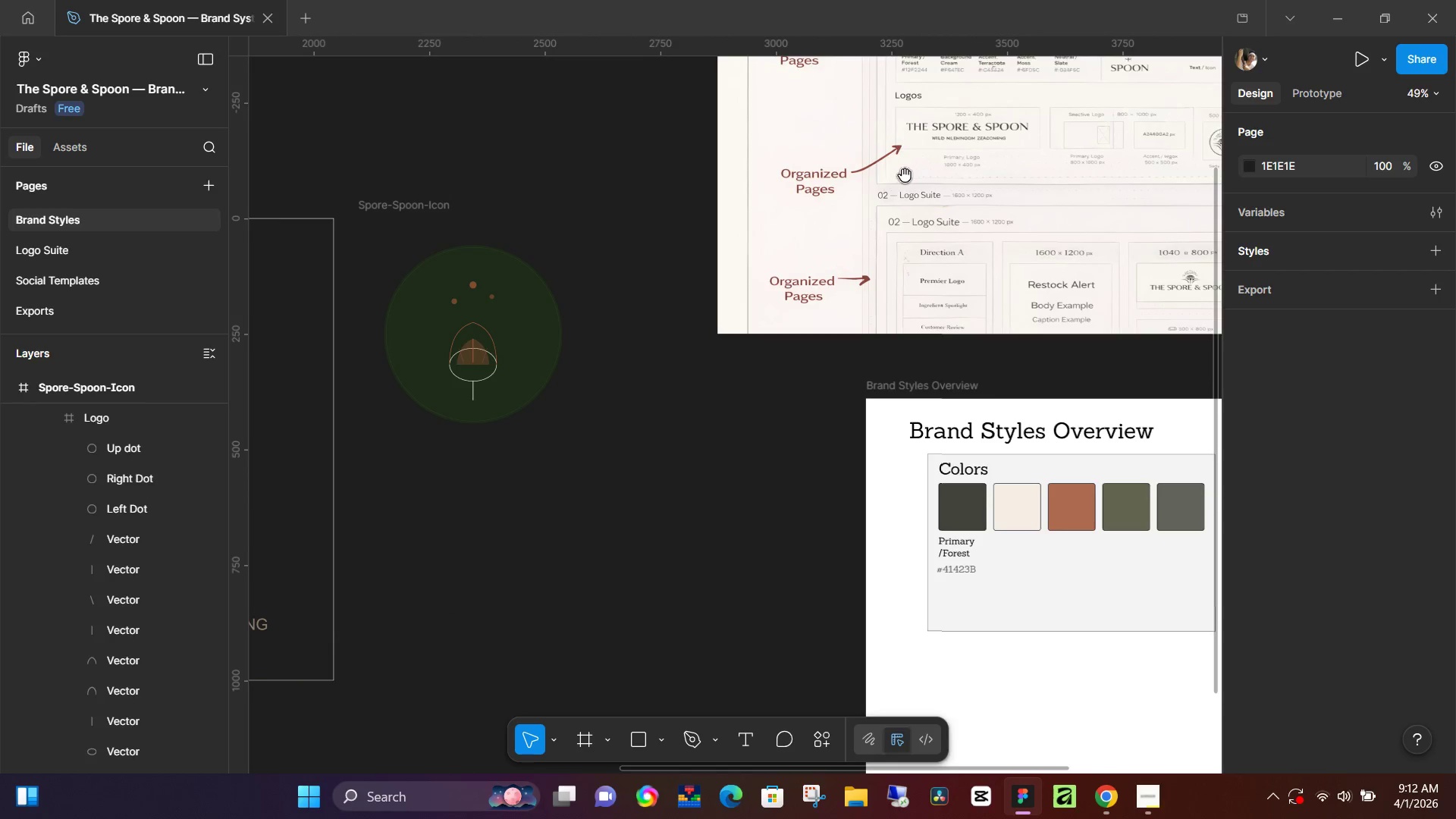 
left_click_drag(start_coordinate=[1120, 187], to_coordinate=[567, 188])
 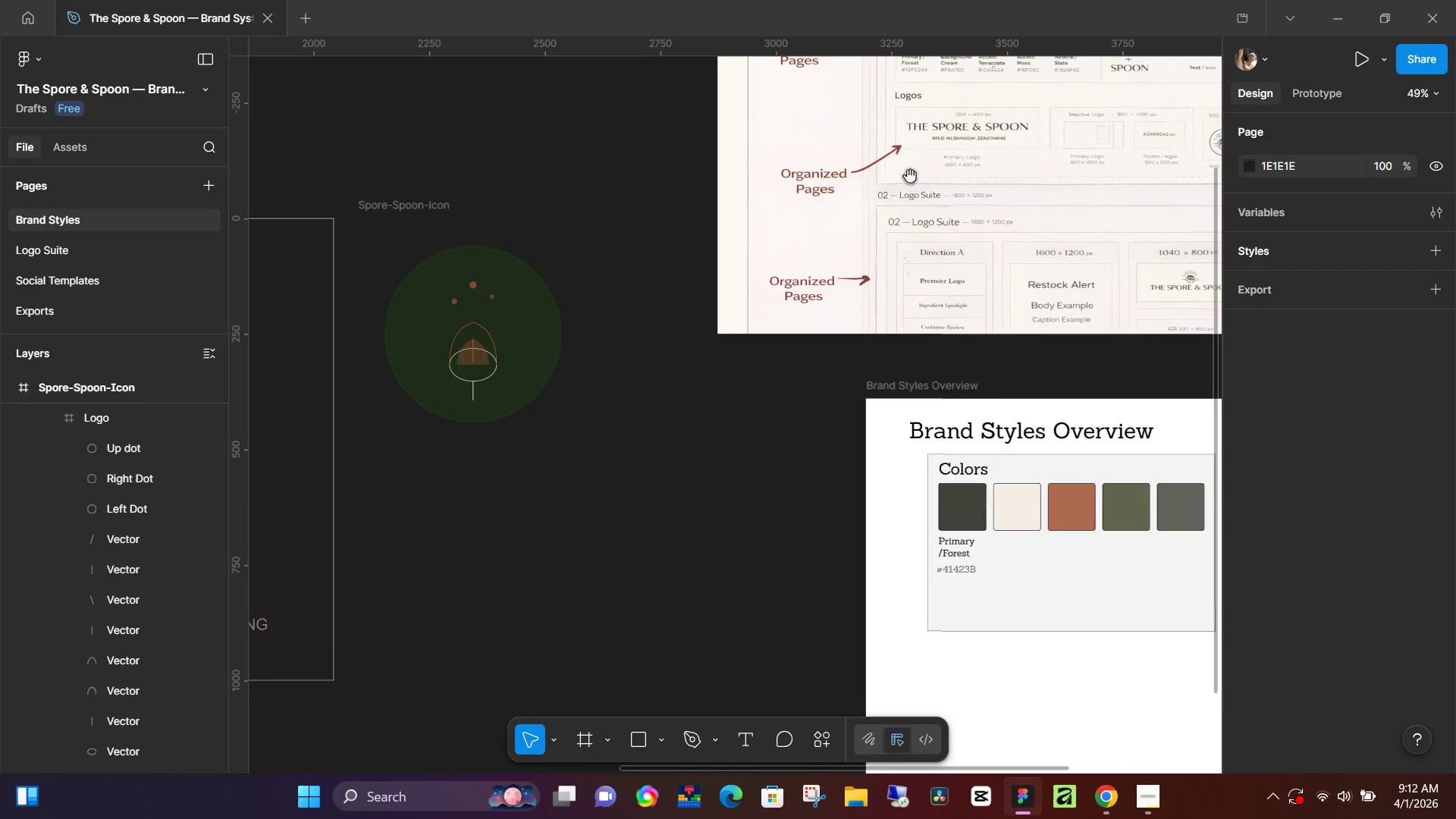 
hold_key(key=Space, duration=1.5)
 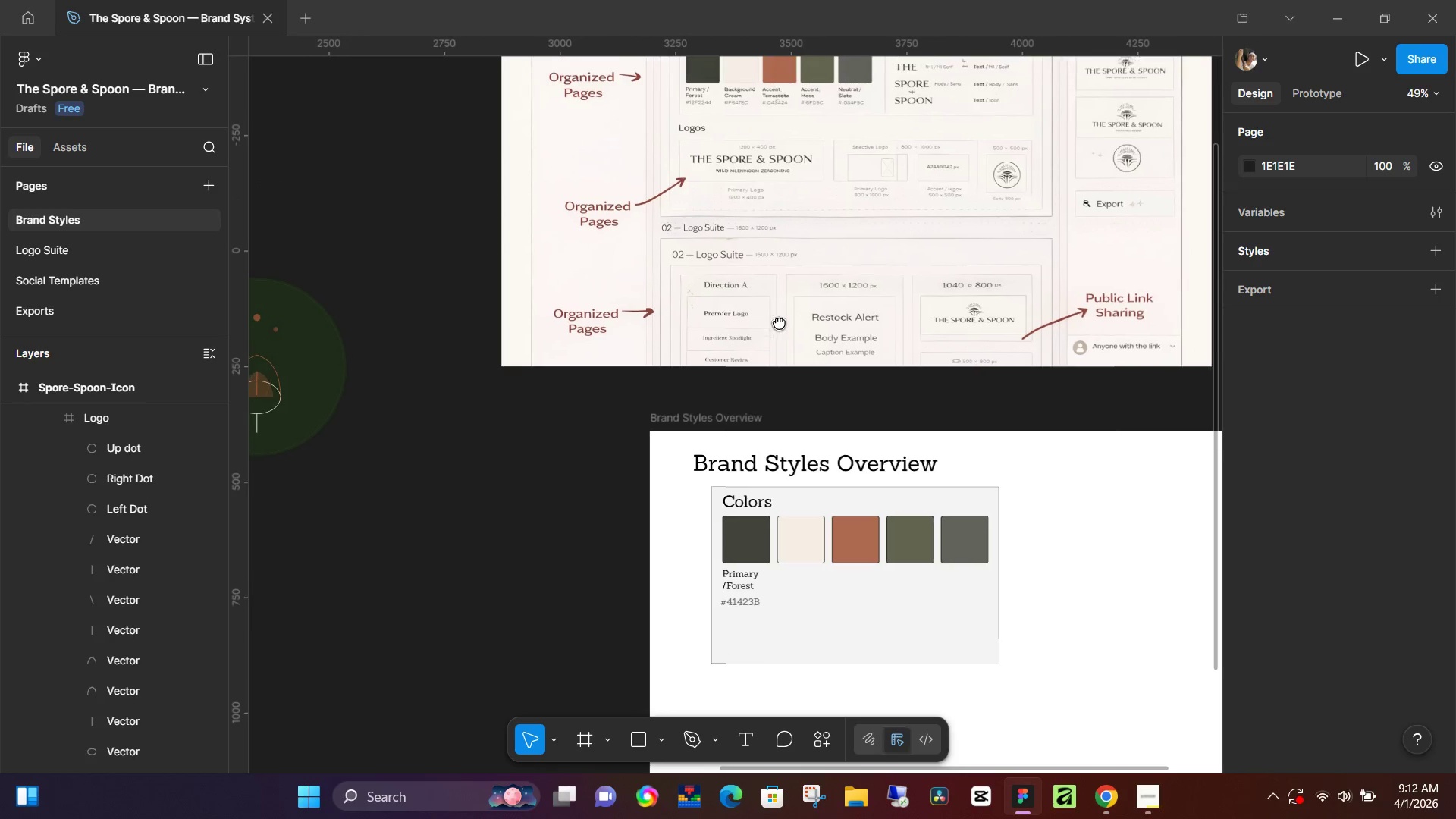 
left_click_drag(start_coordinate=[995, 290], to_coordinate=[739, 315])
 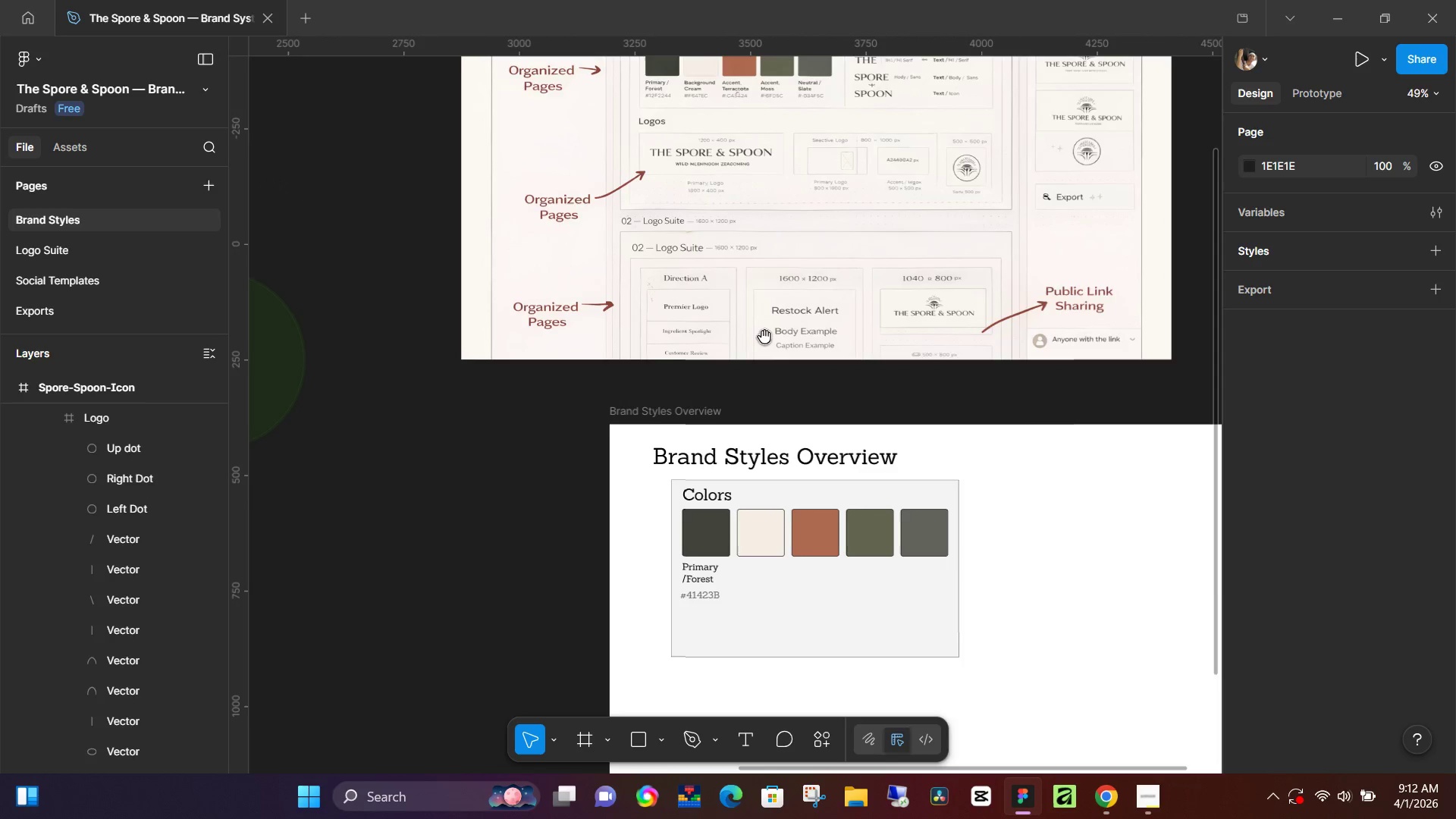 
hold_key(key=Space, duration=1.44)
 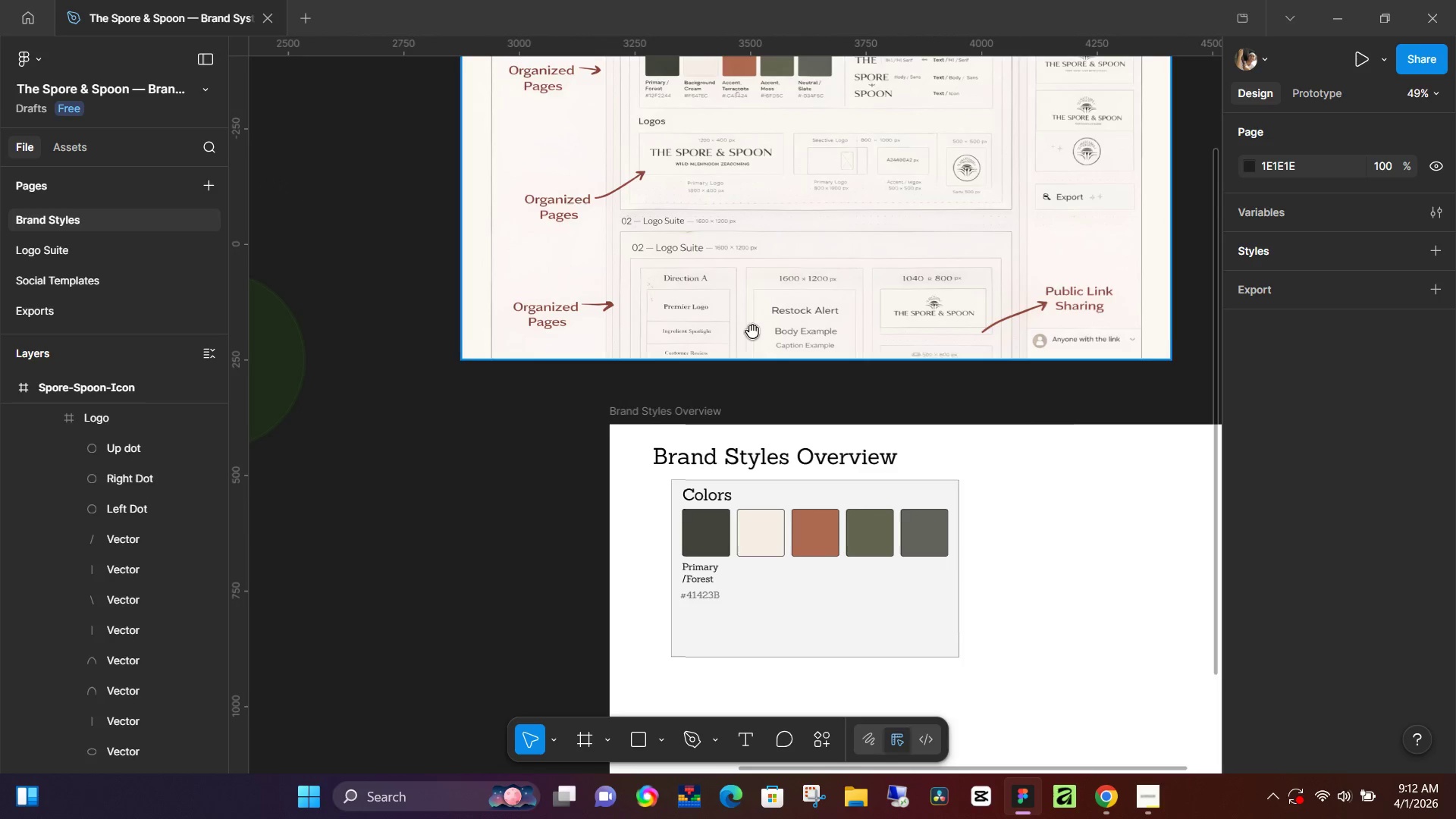 
hold_key(key=Space, duration=1.52)
 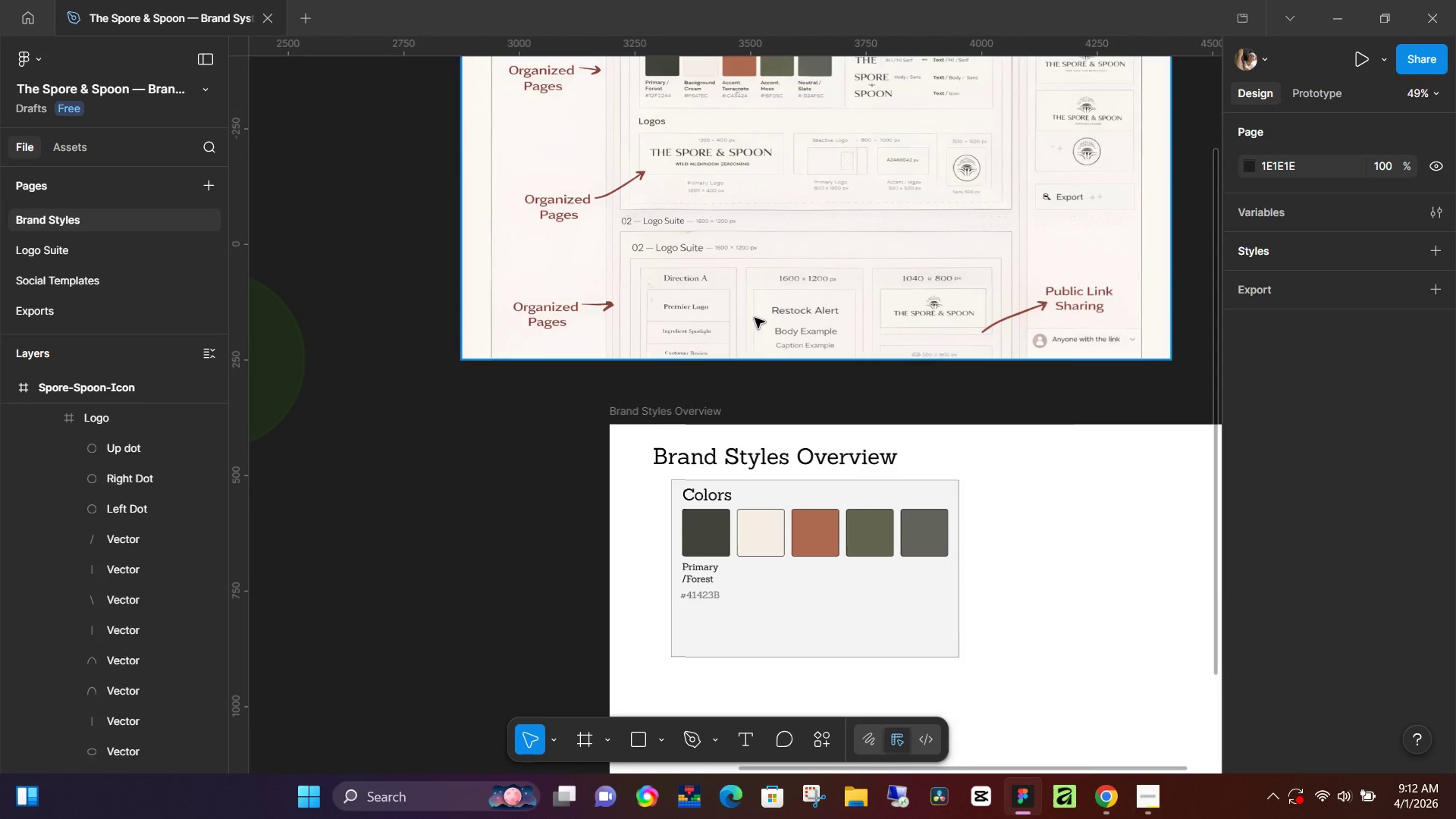 
key(Space)
 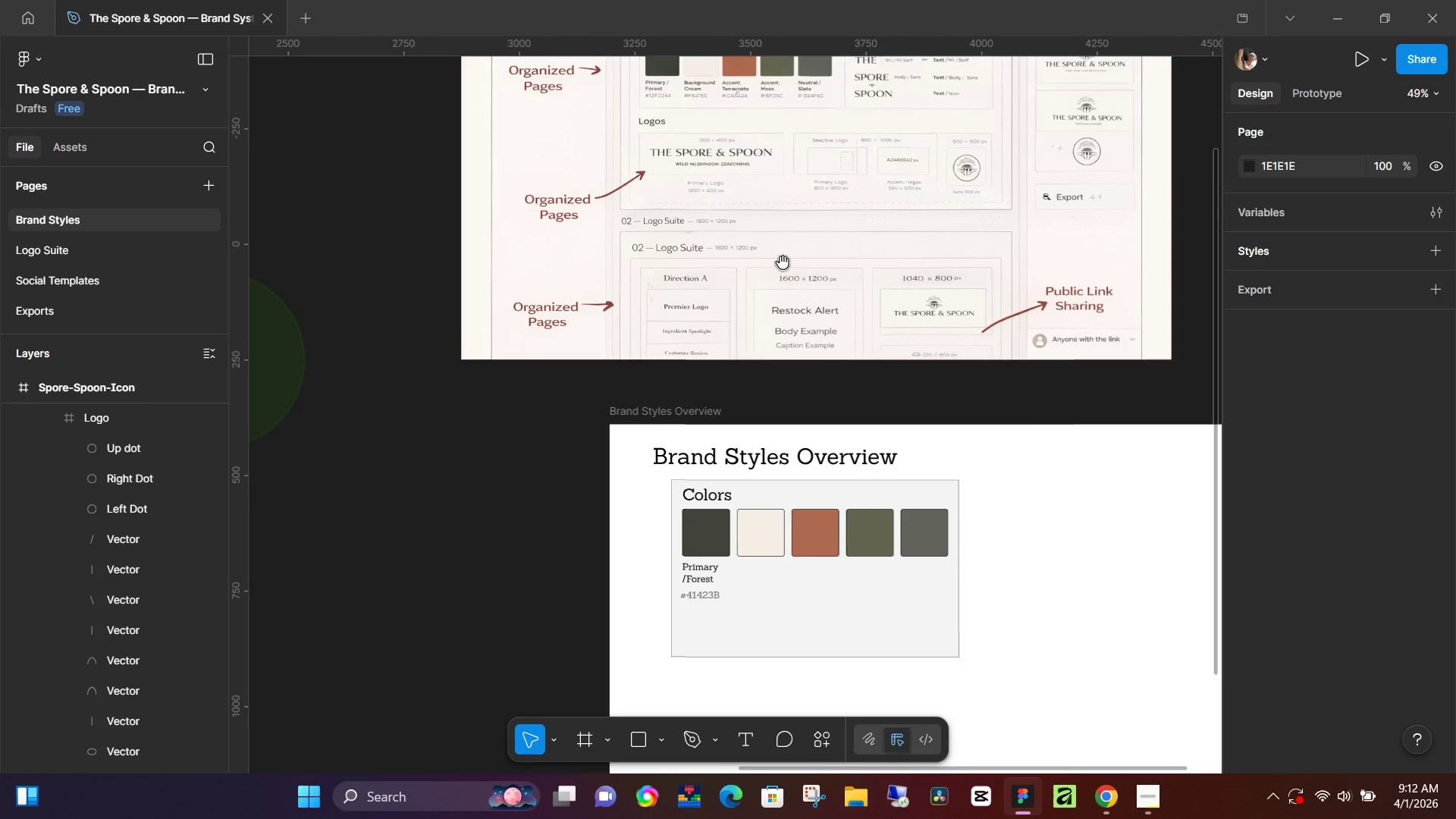 
hold_key(key=Space, duration=1.19)
 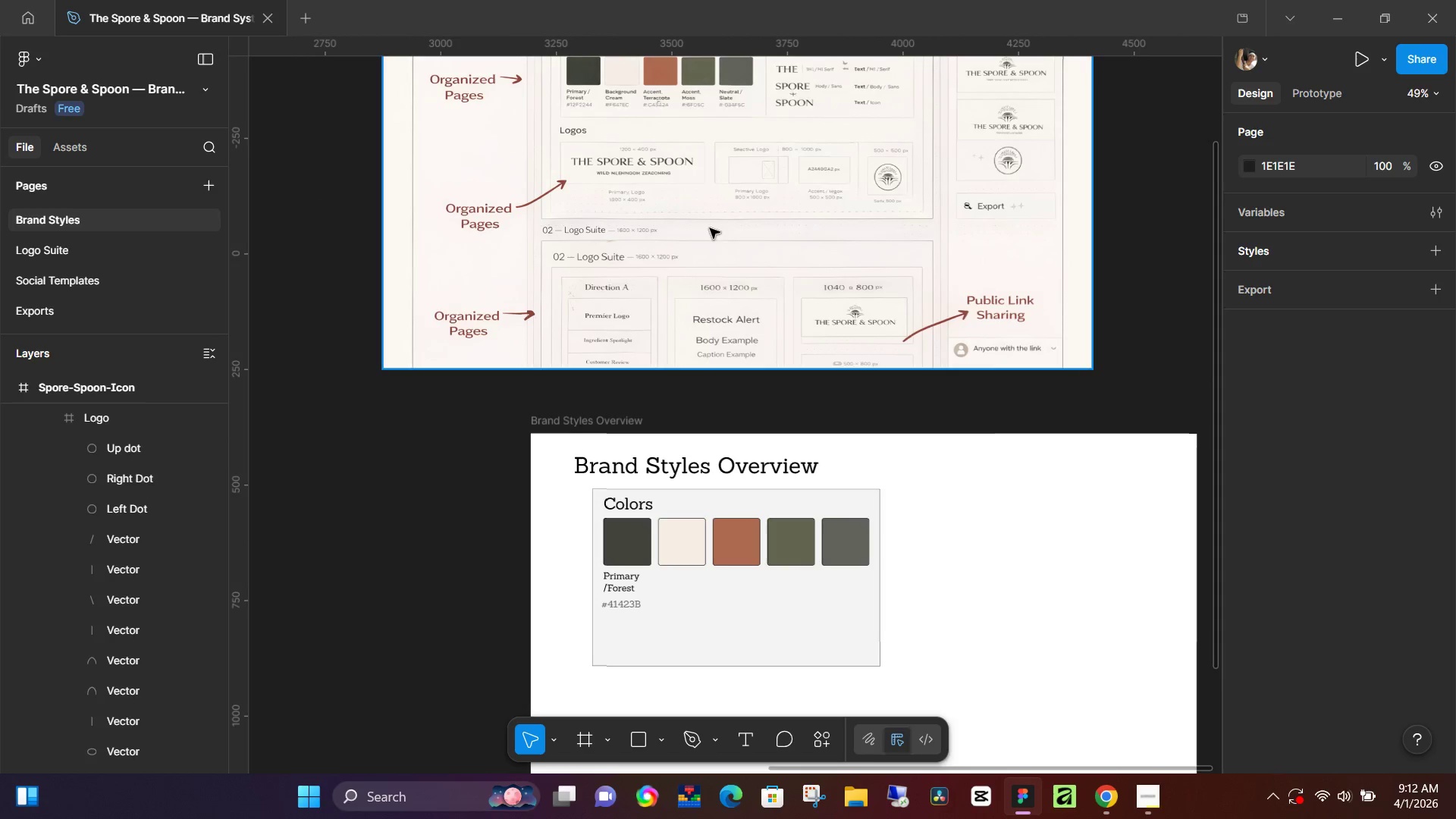 
left_click_drag(start_coordinate=[777, 219], to_coordinate=[698, 228])
 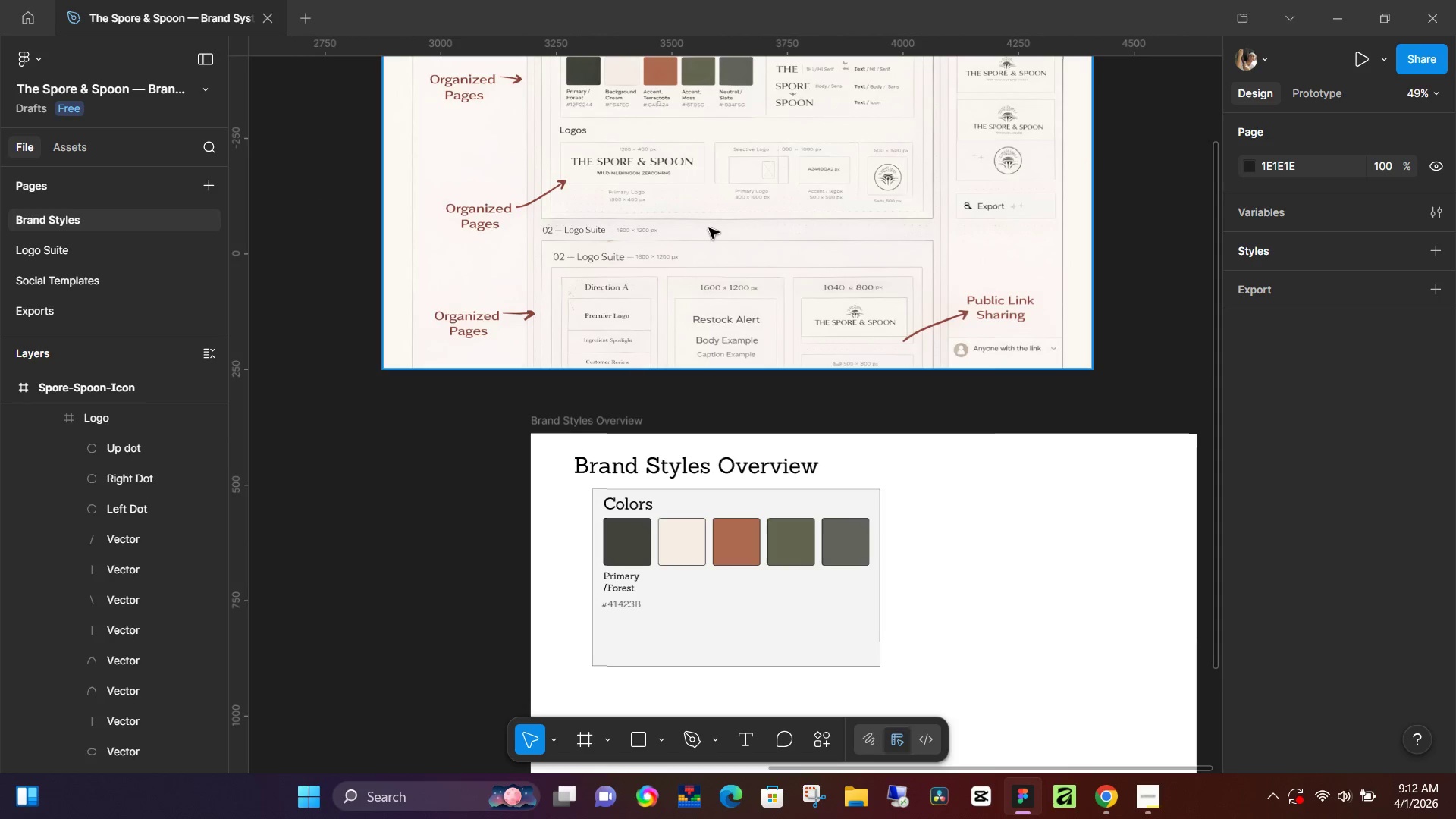 
hold_key(key=Space, duration=1.52)
 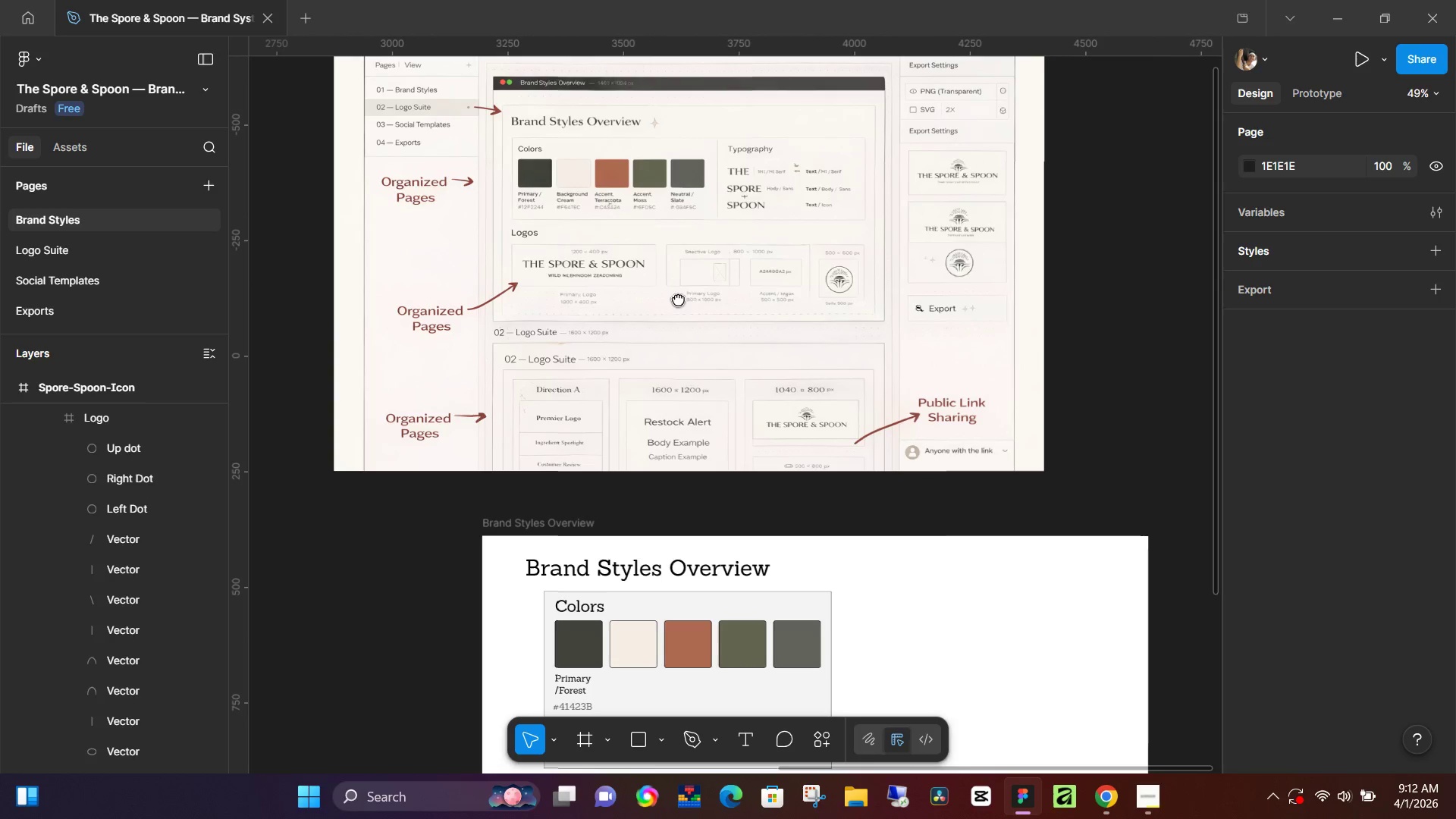 
left_click_drag(start_coordinate=[726, 196], to_coordinate=[688, 290])
 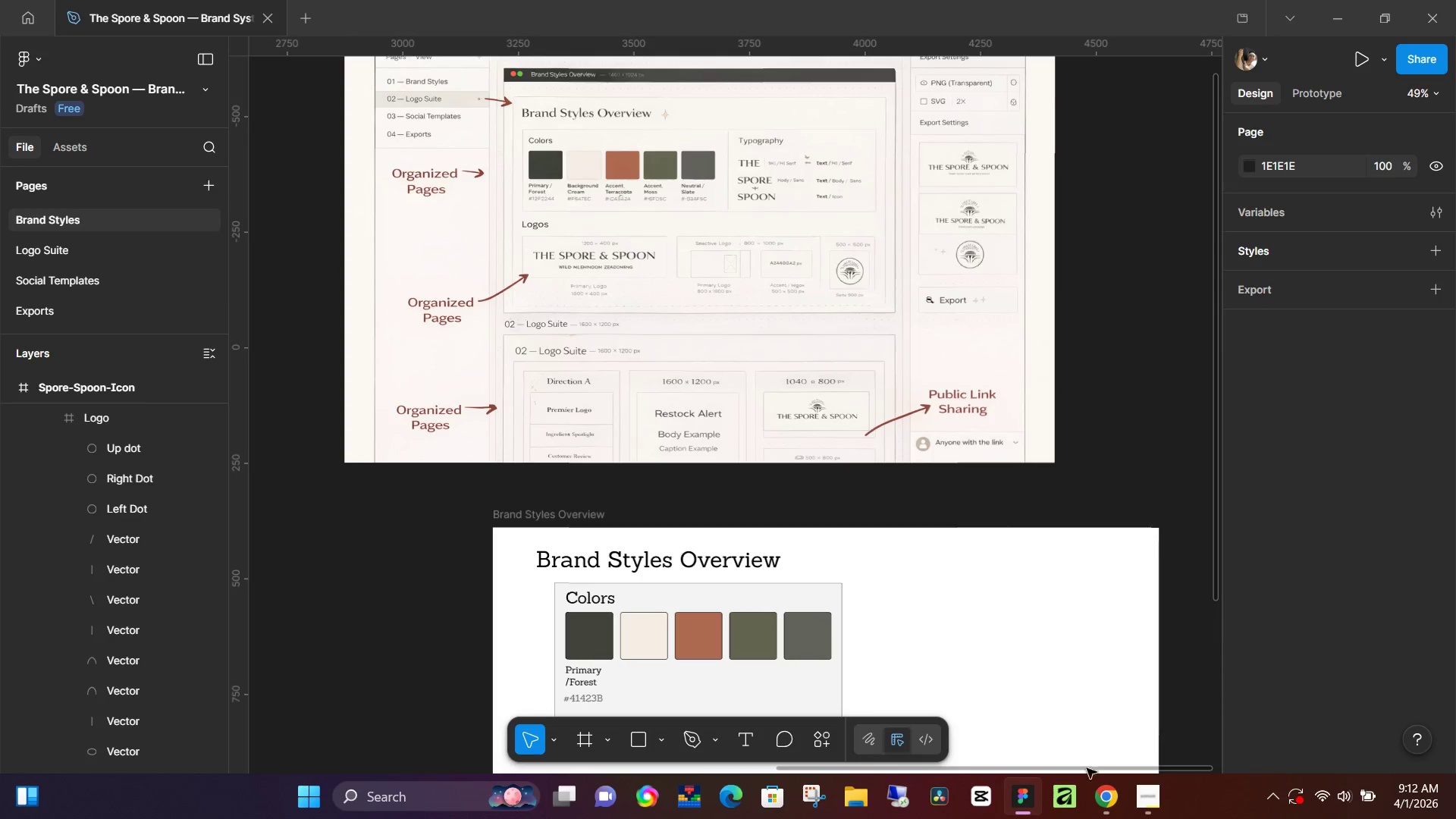 
hold_key(key=Space, duration=1.5)
 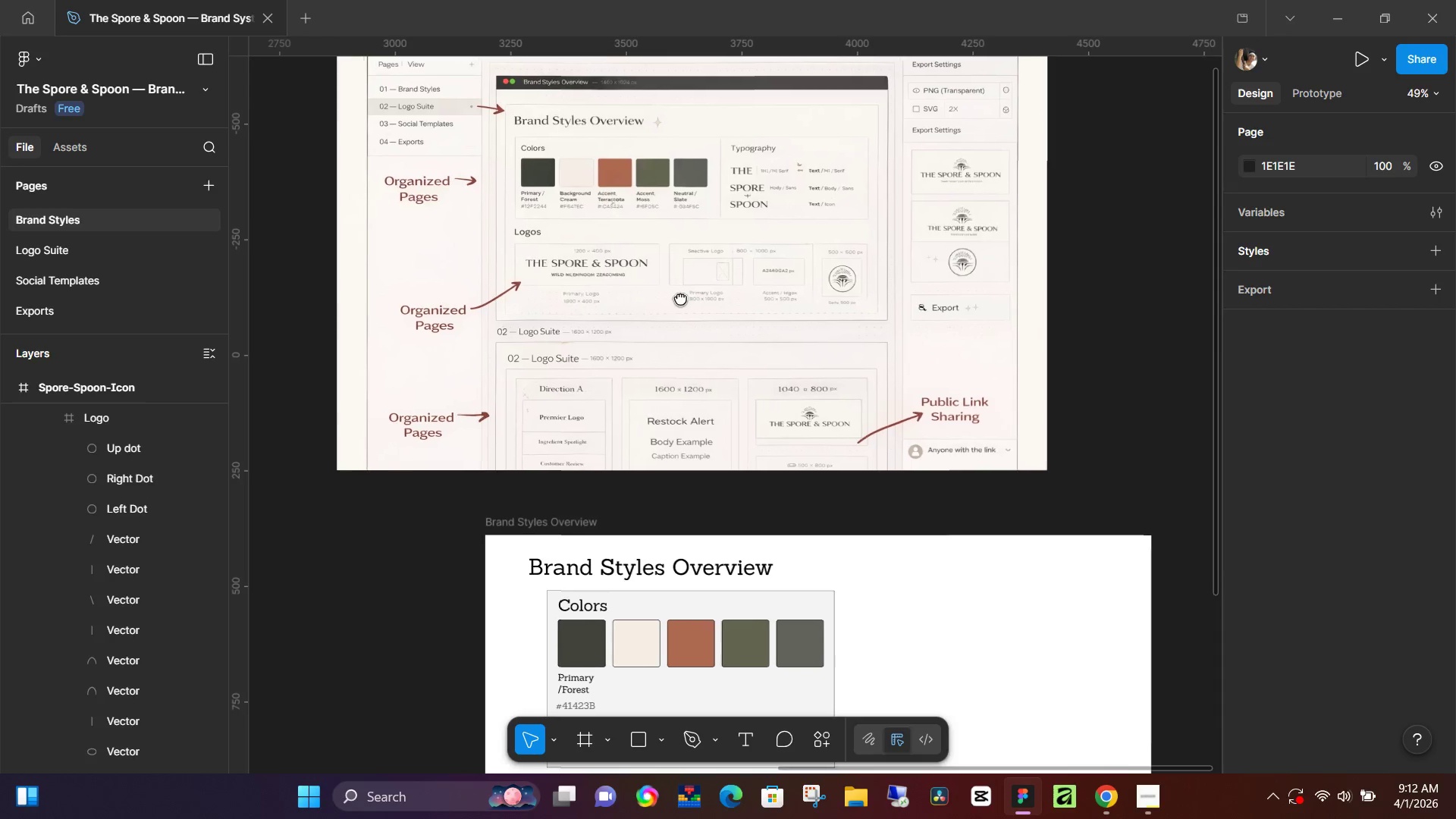 
hold_key(key=Space, duration=1.5)
 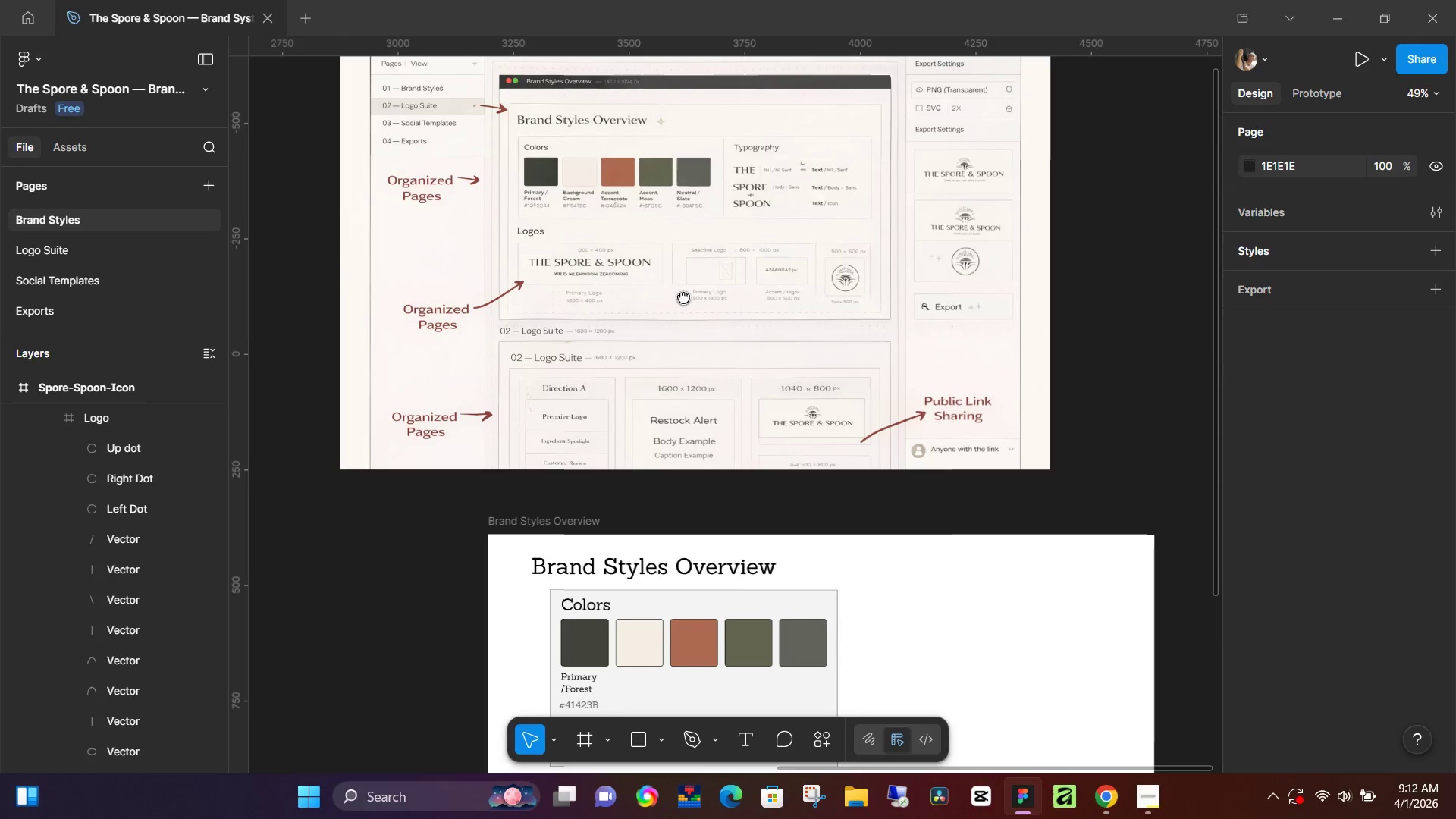 
hold_key(key=Space, duration=1.5)
 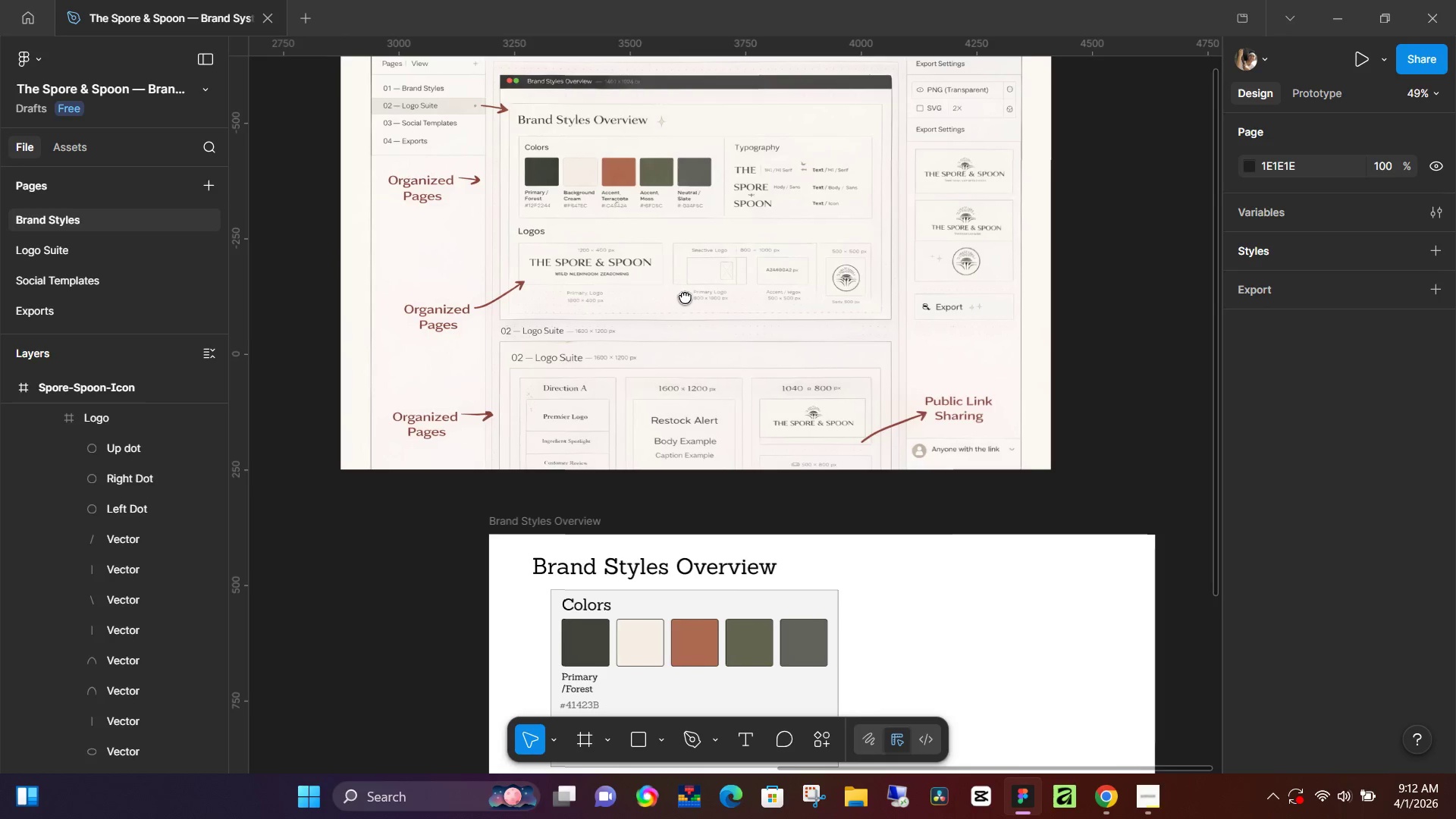 
hold_key(key=Space, duration=0.89)
 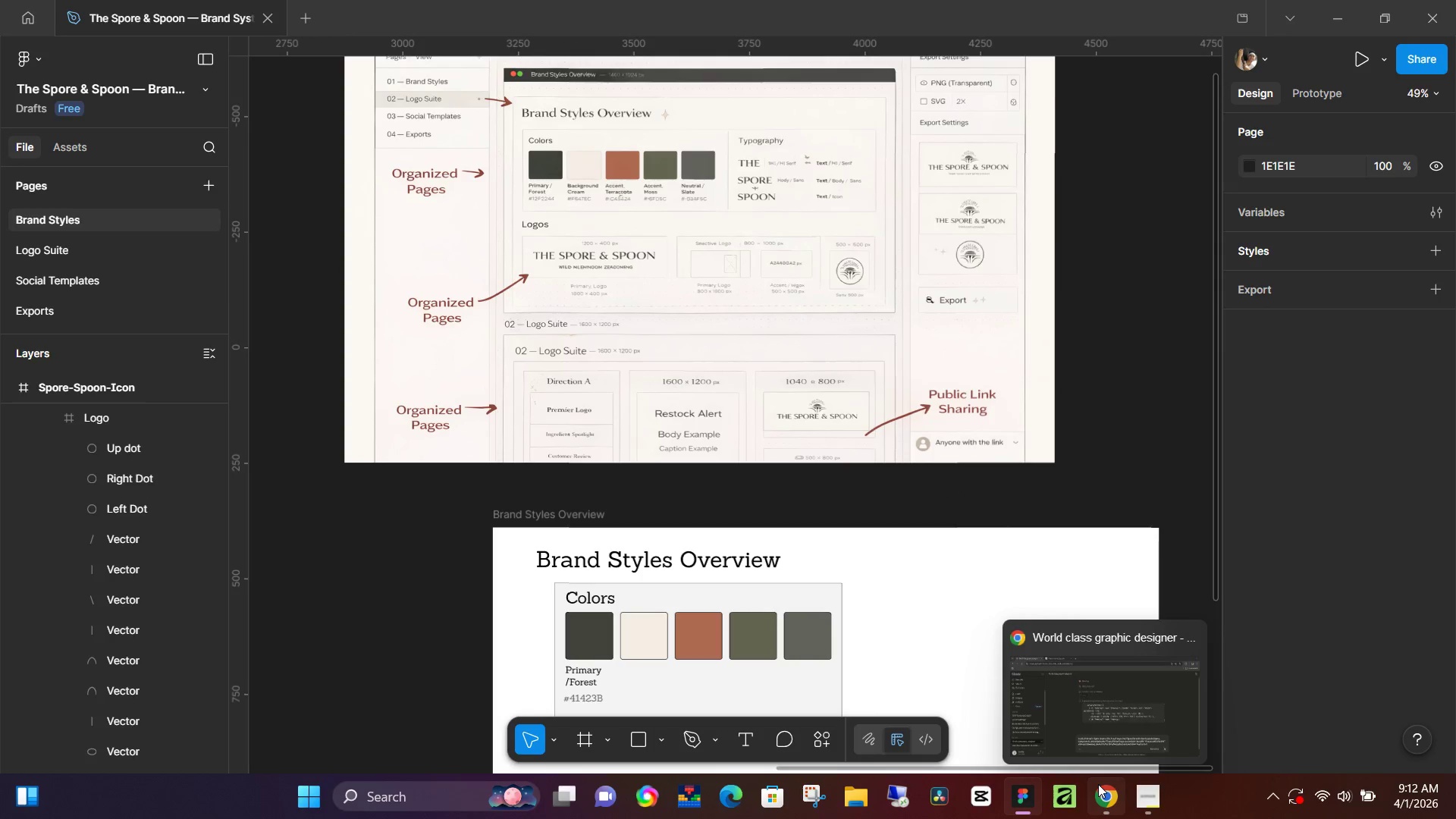 
left_click([1098, 784])
 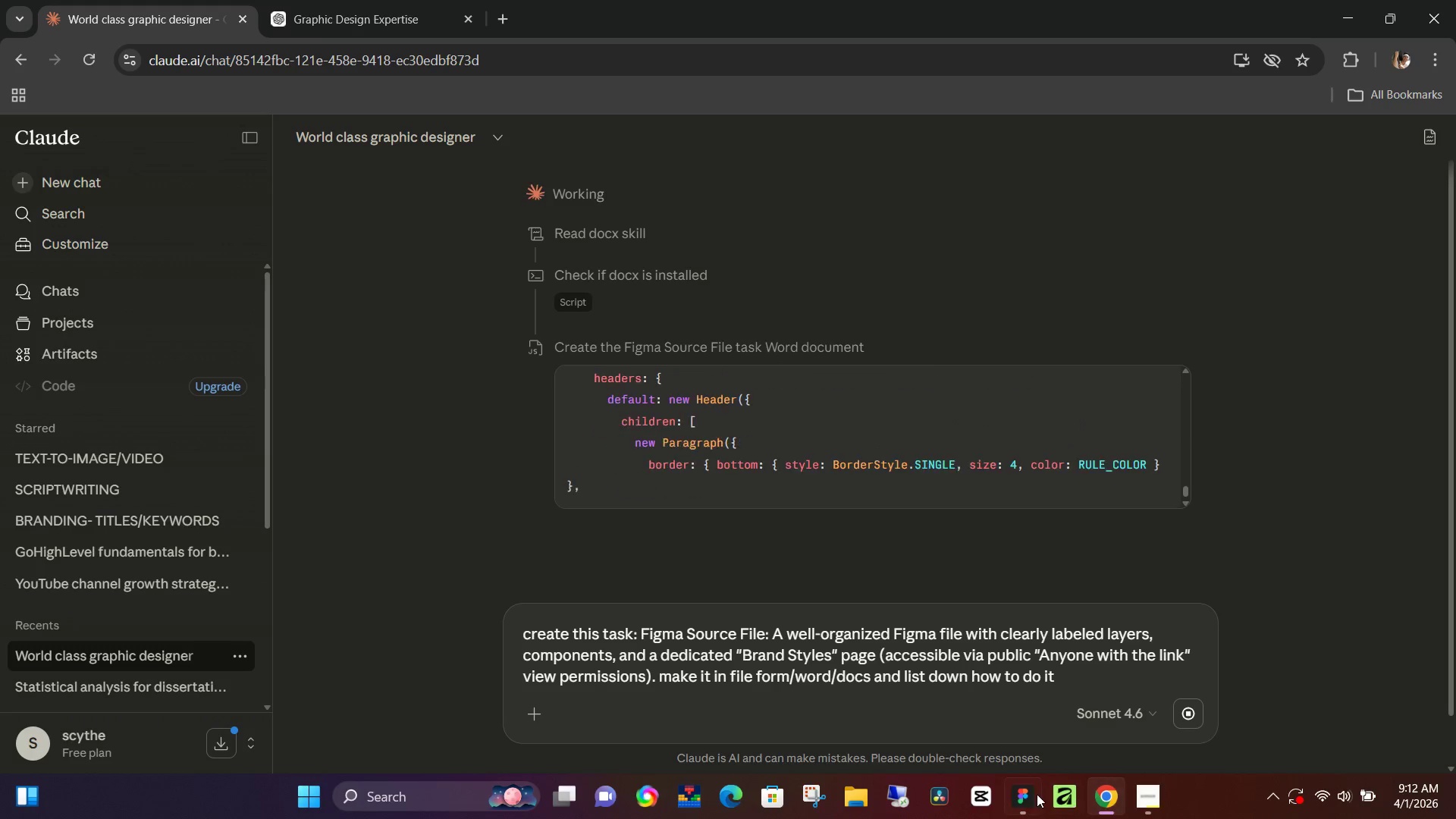 
left_click([1019, 794])
 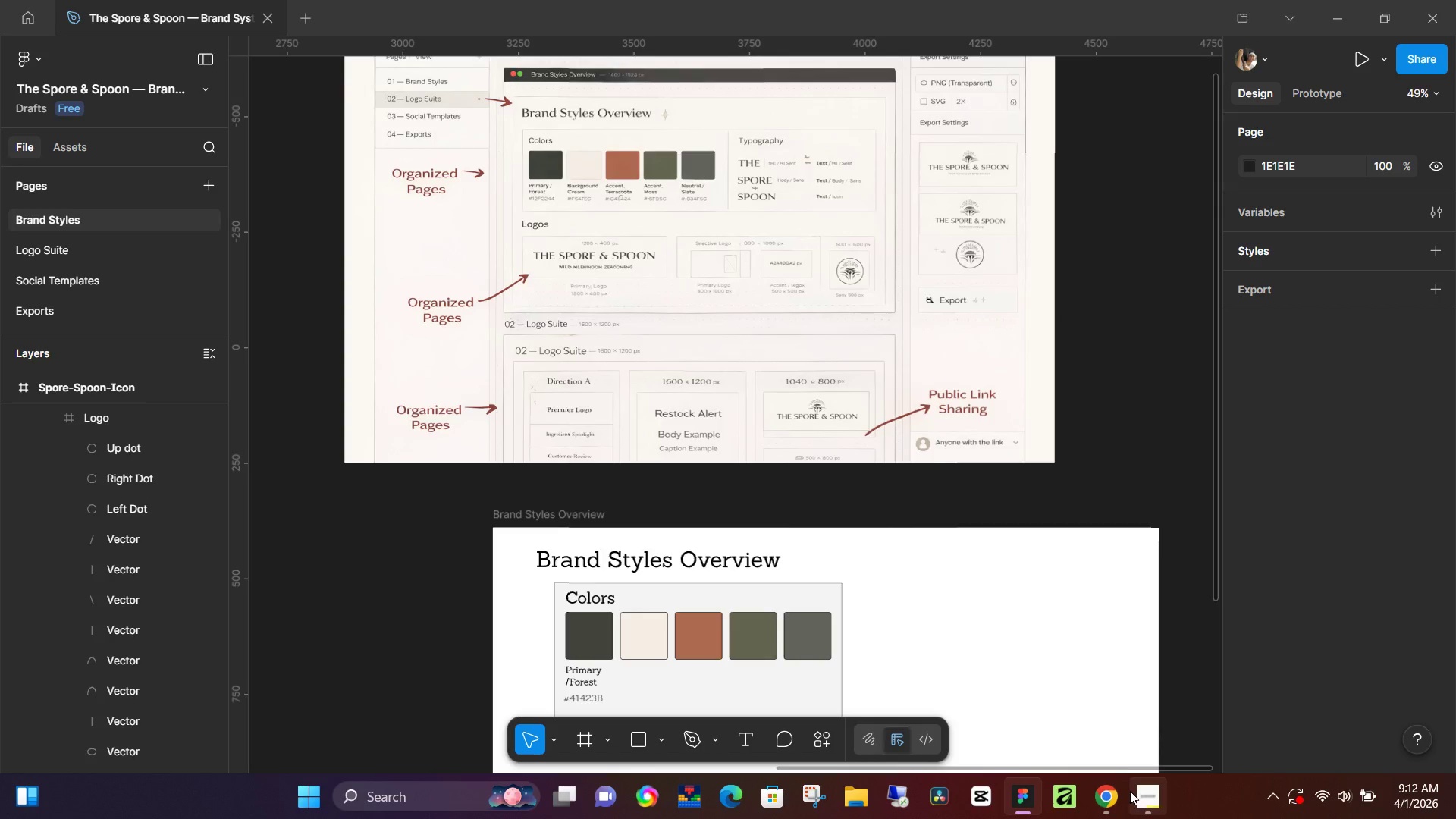 
left_click([1130, 791])